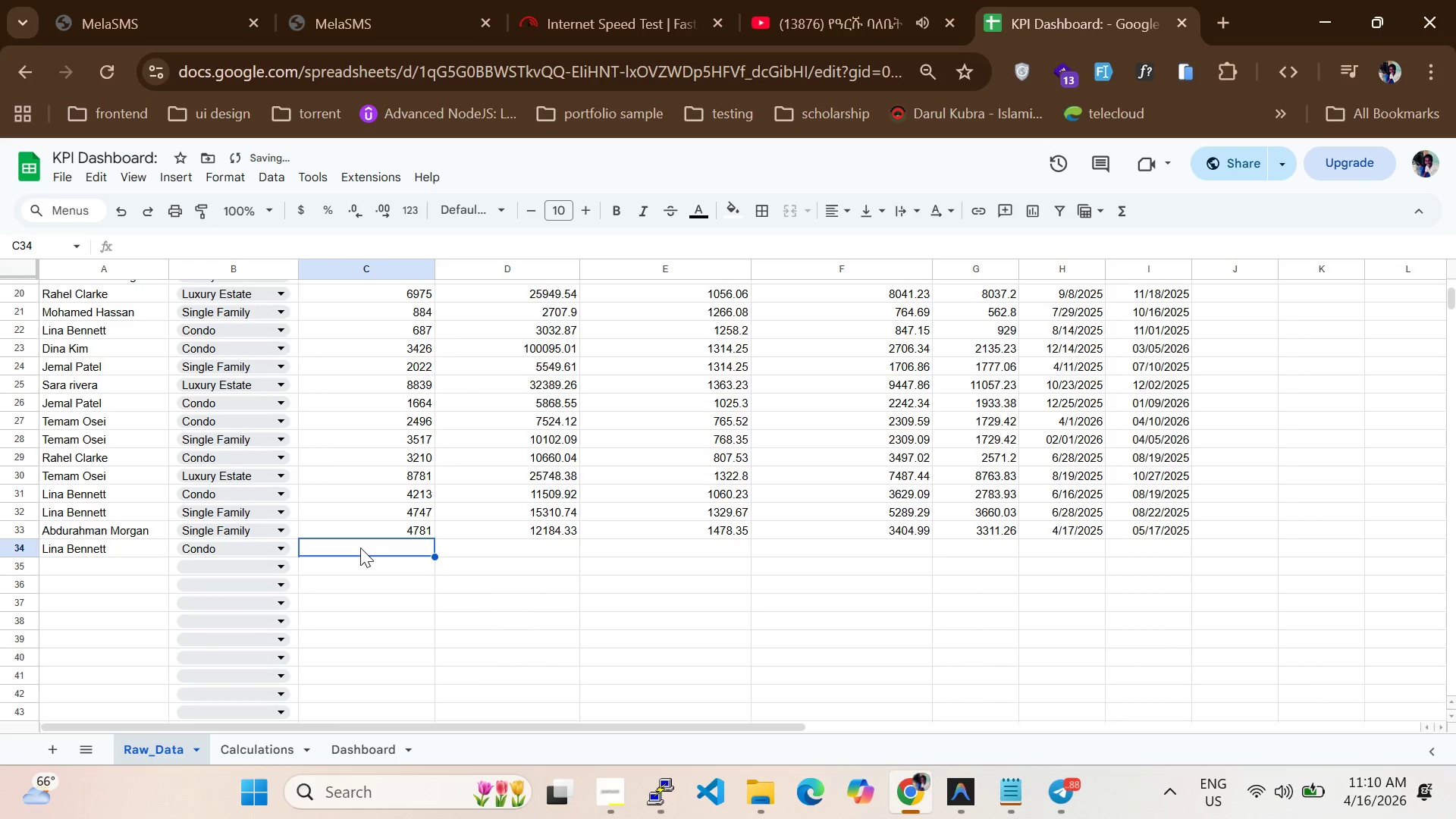 
type(1003)
 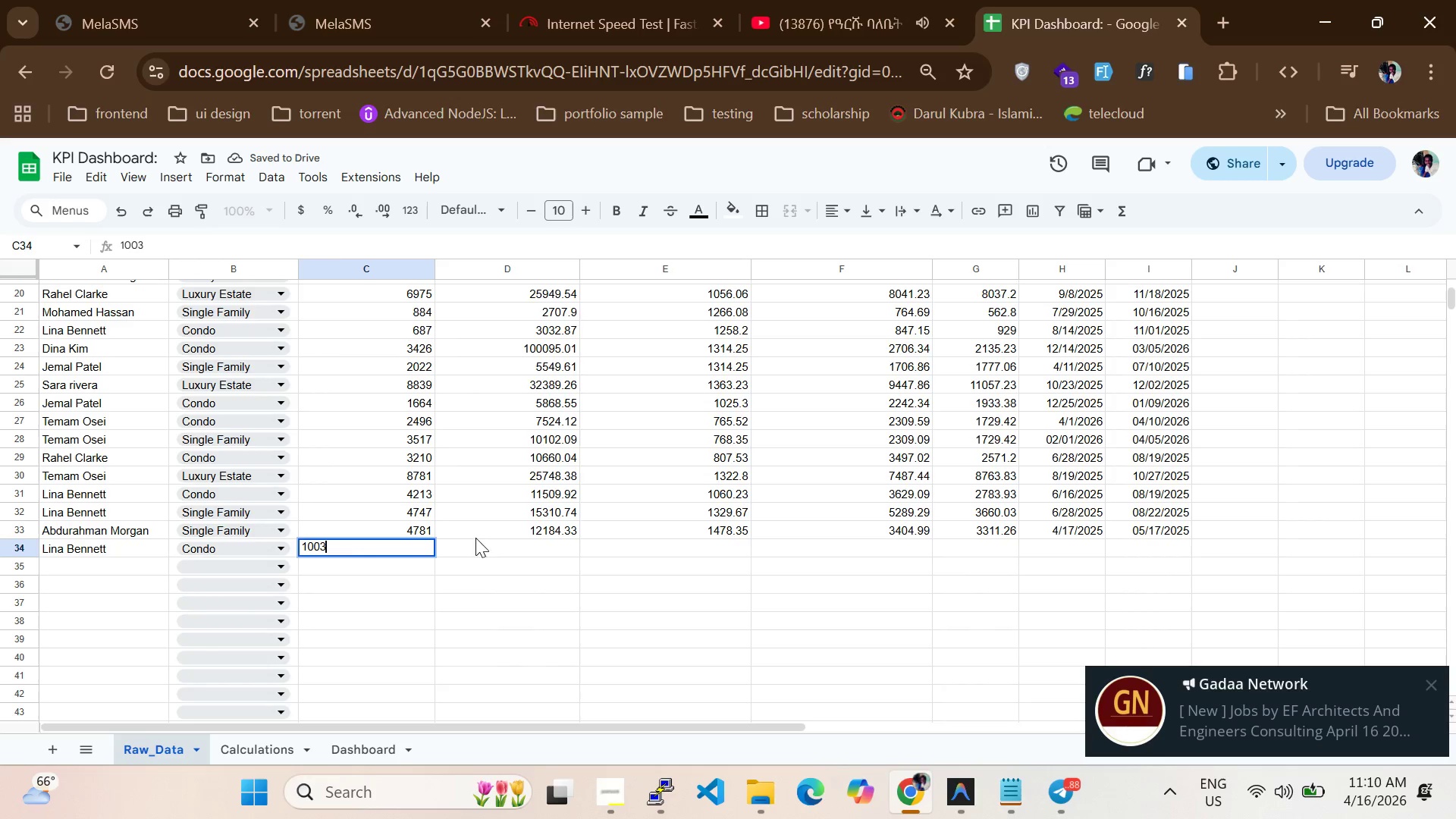 
left_click([477, 548])
 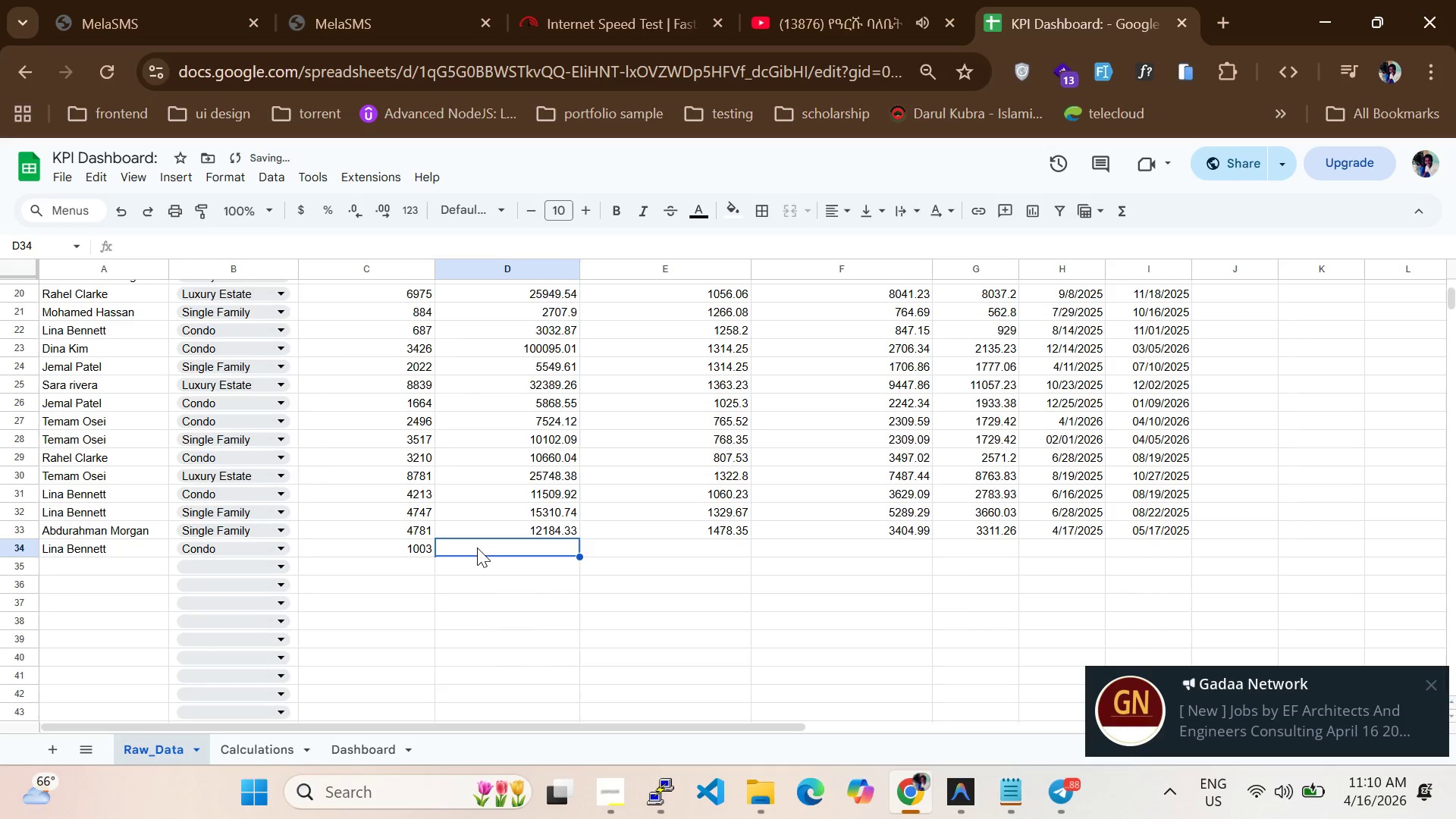 
type(3204.28)
 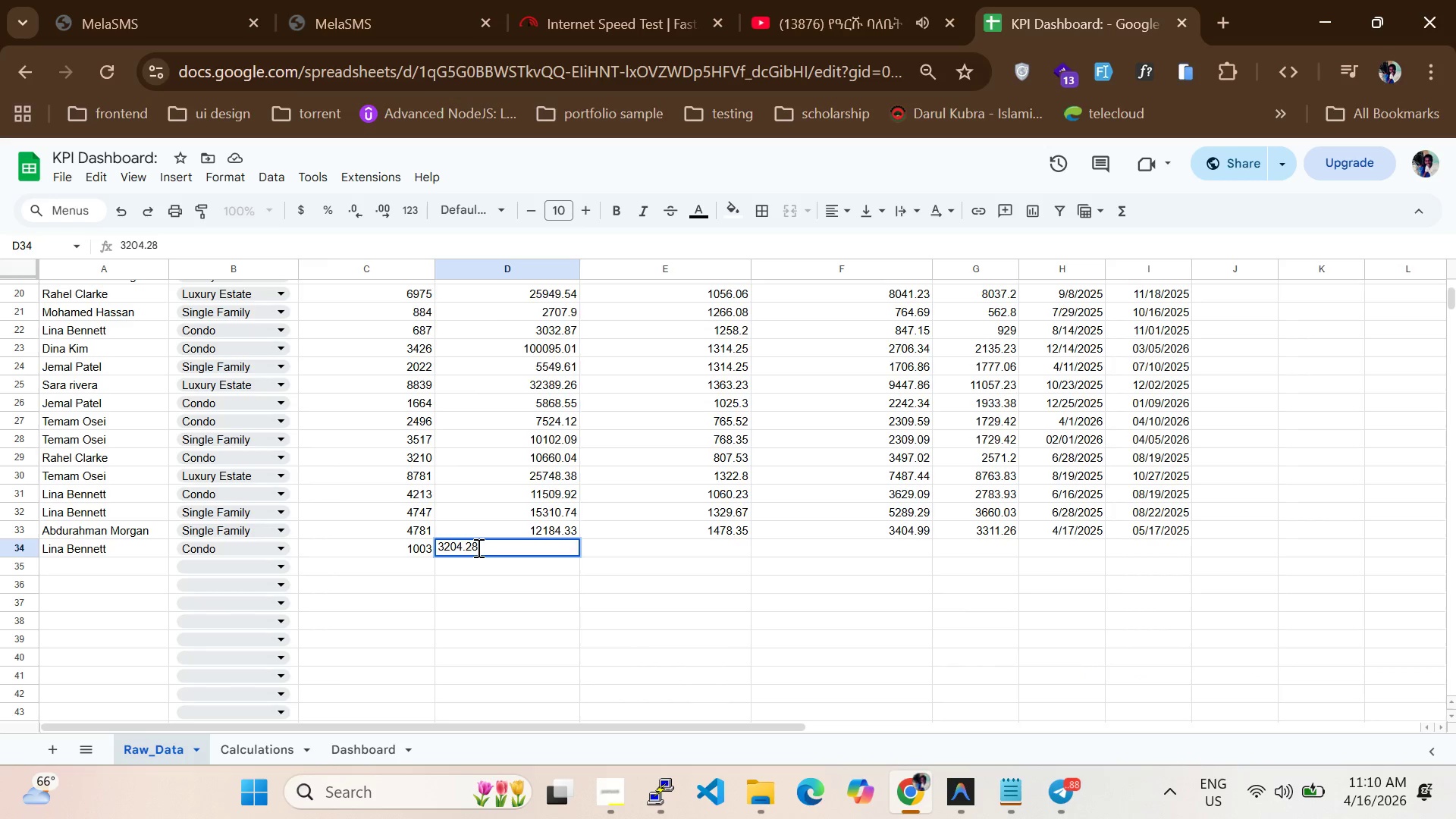 
key(Enter)
 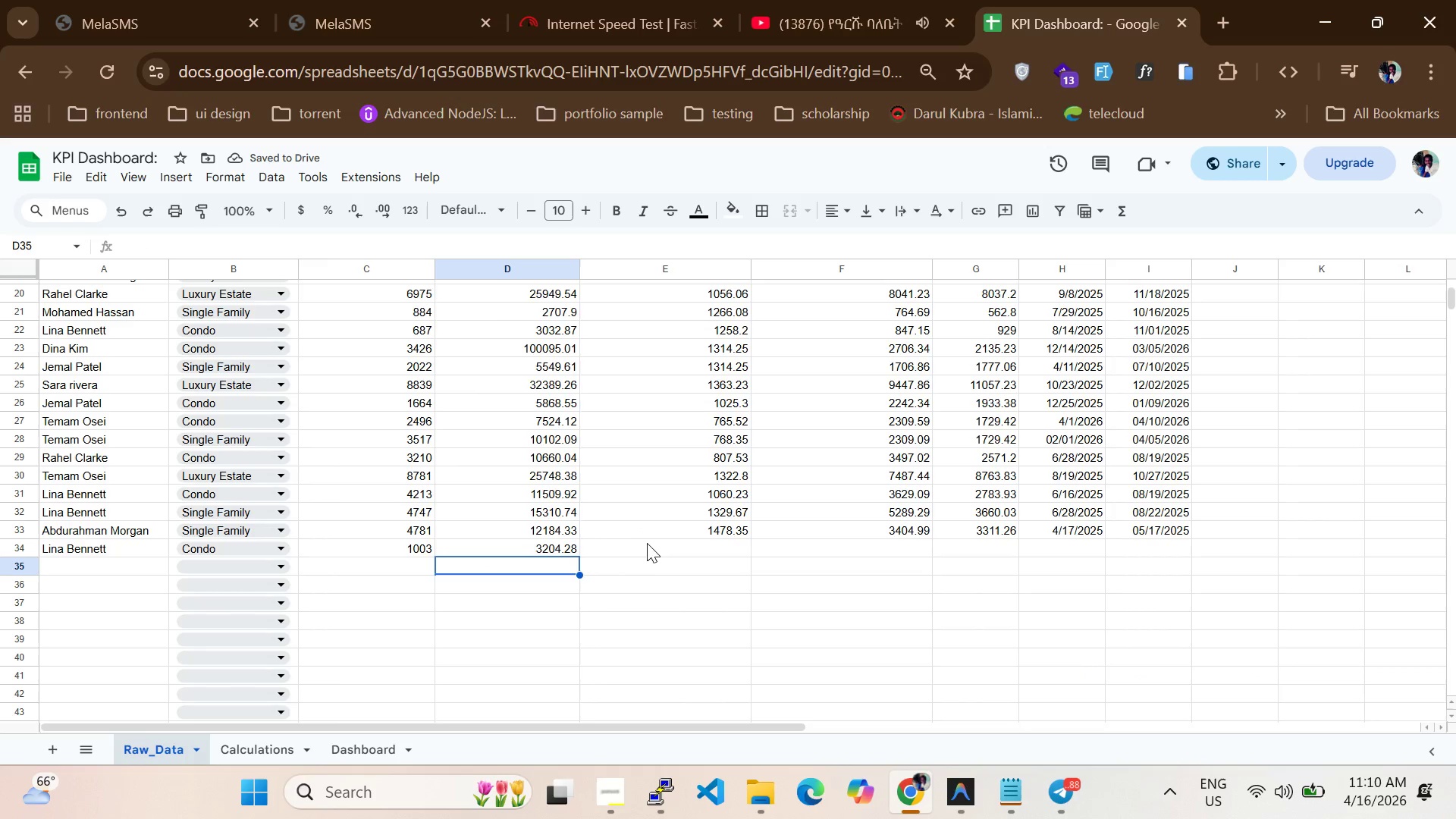 
left_click([649, 556])
 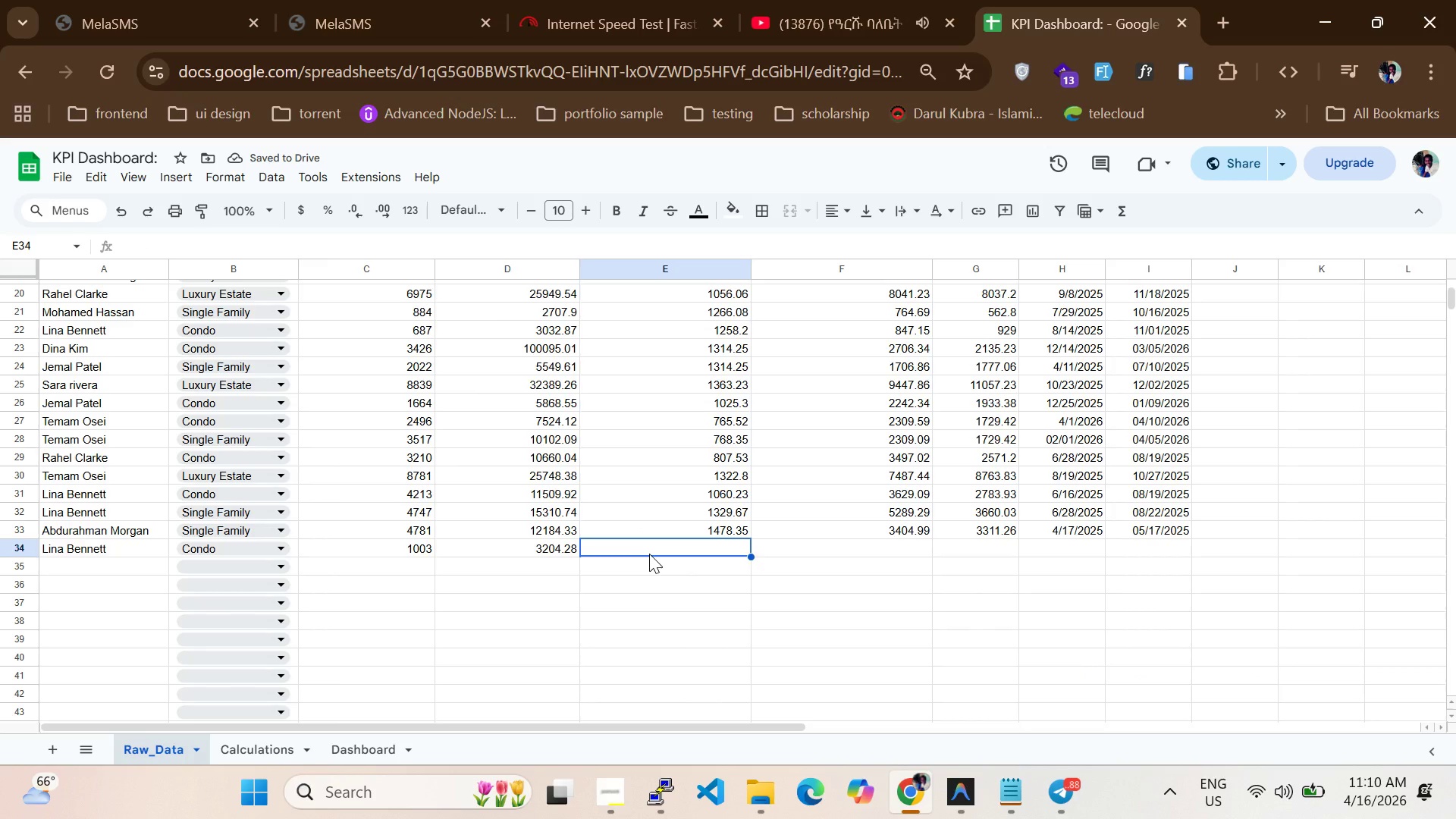 
type(1458.77)
 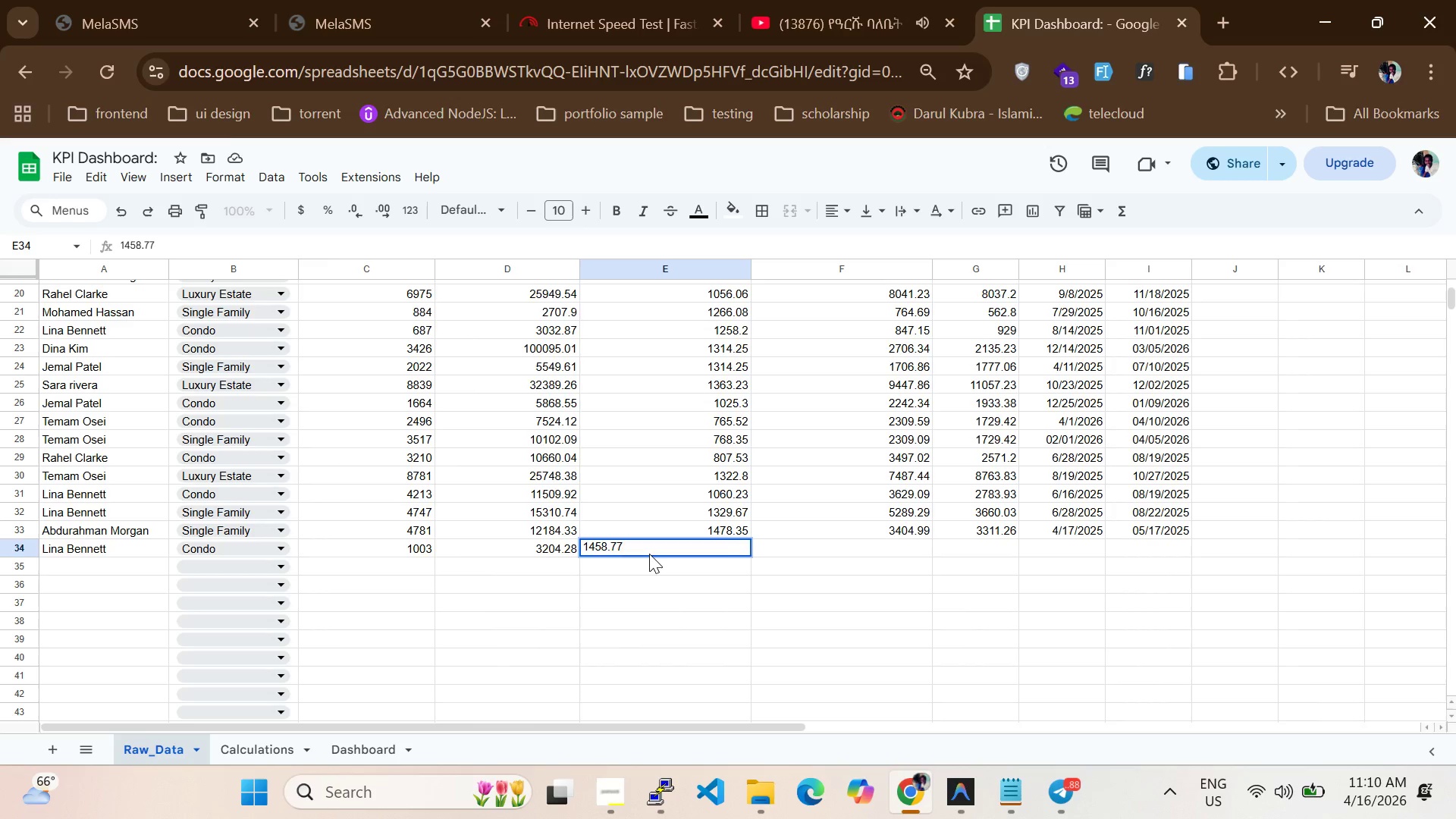 
key(Enter)
 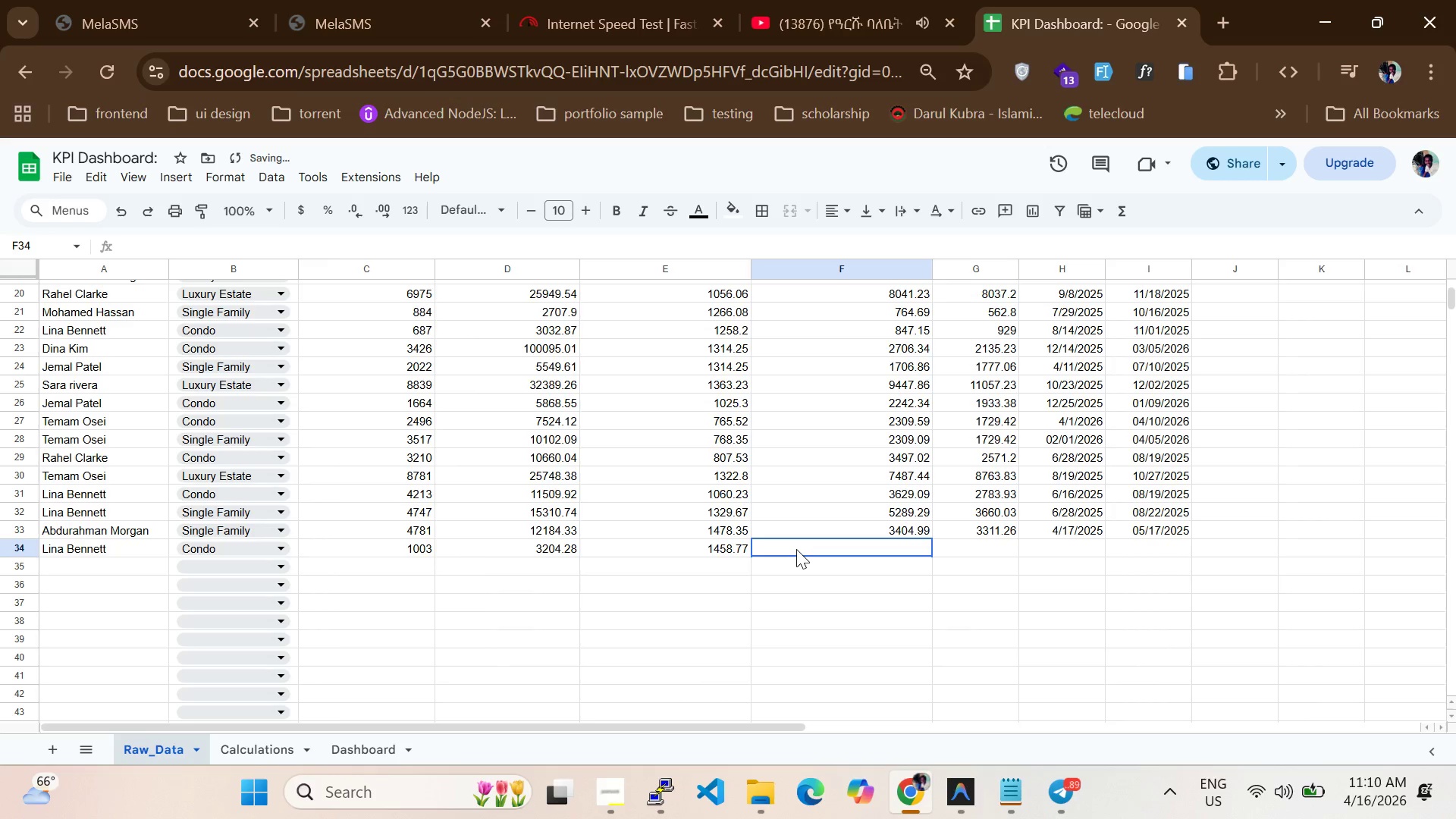 
left_click([796, 549])
 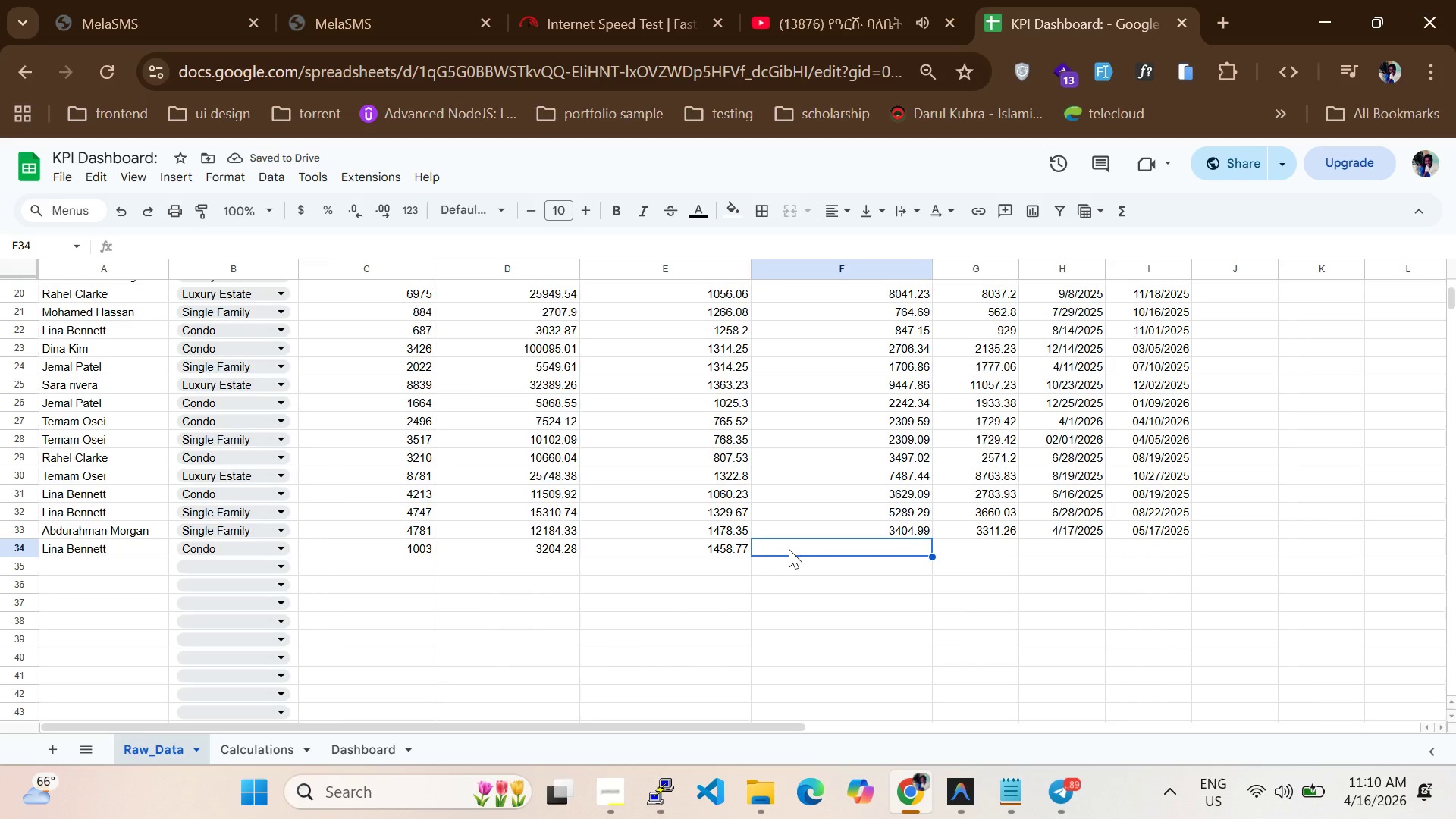 
type(1232.59)
 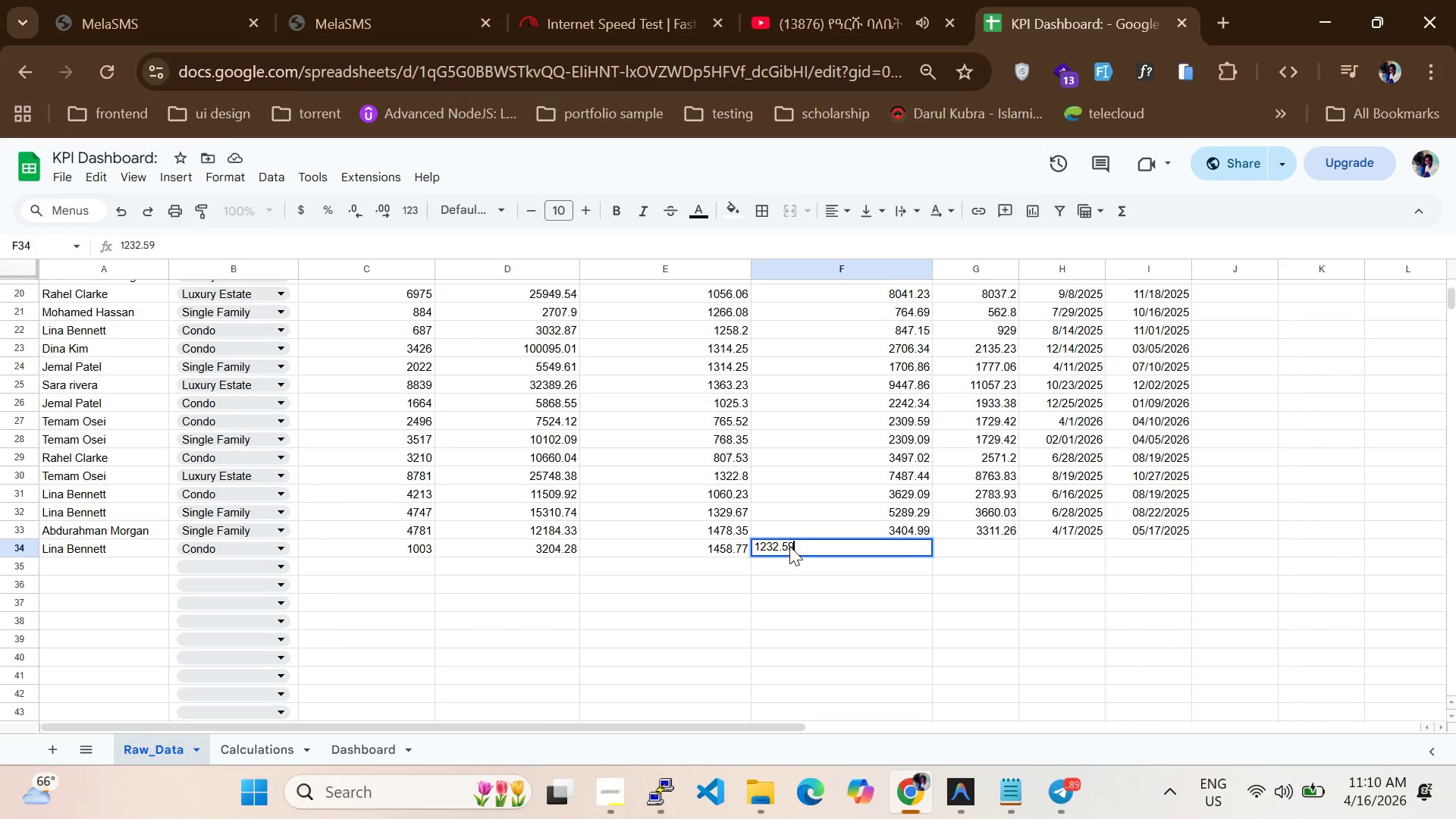 
key(Enter)
 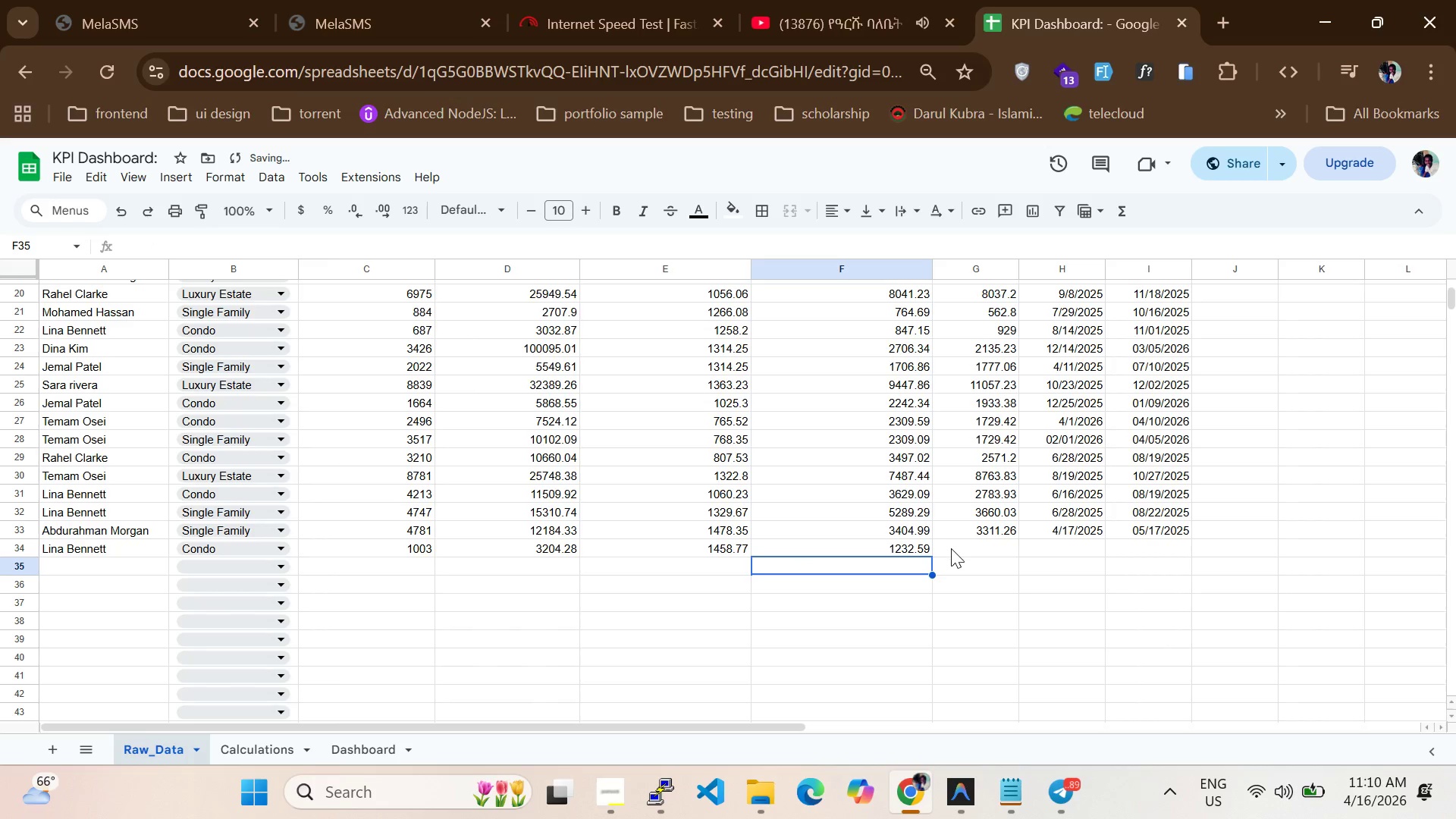 
left_click([956, 551])
 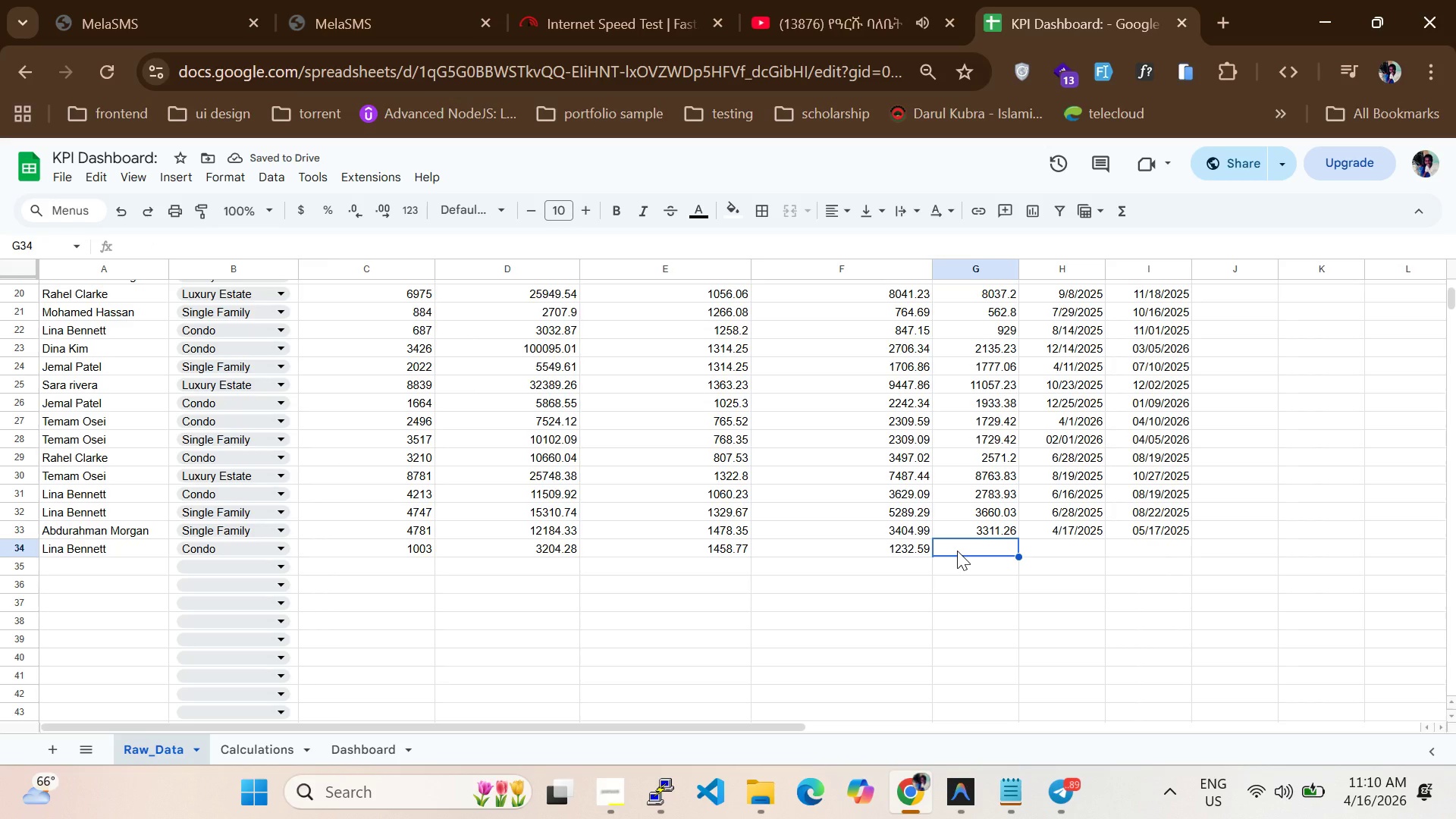 
type(934.81)
 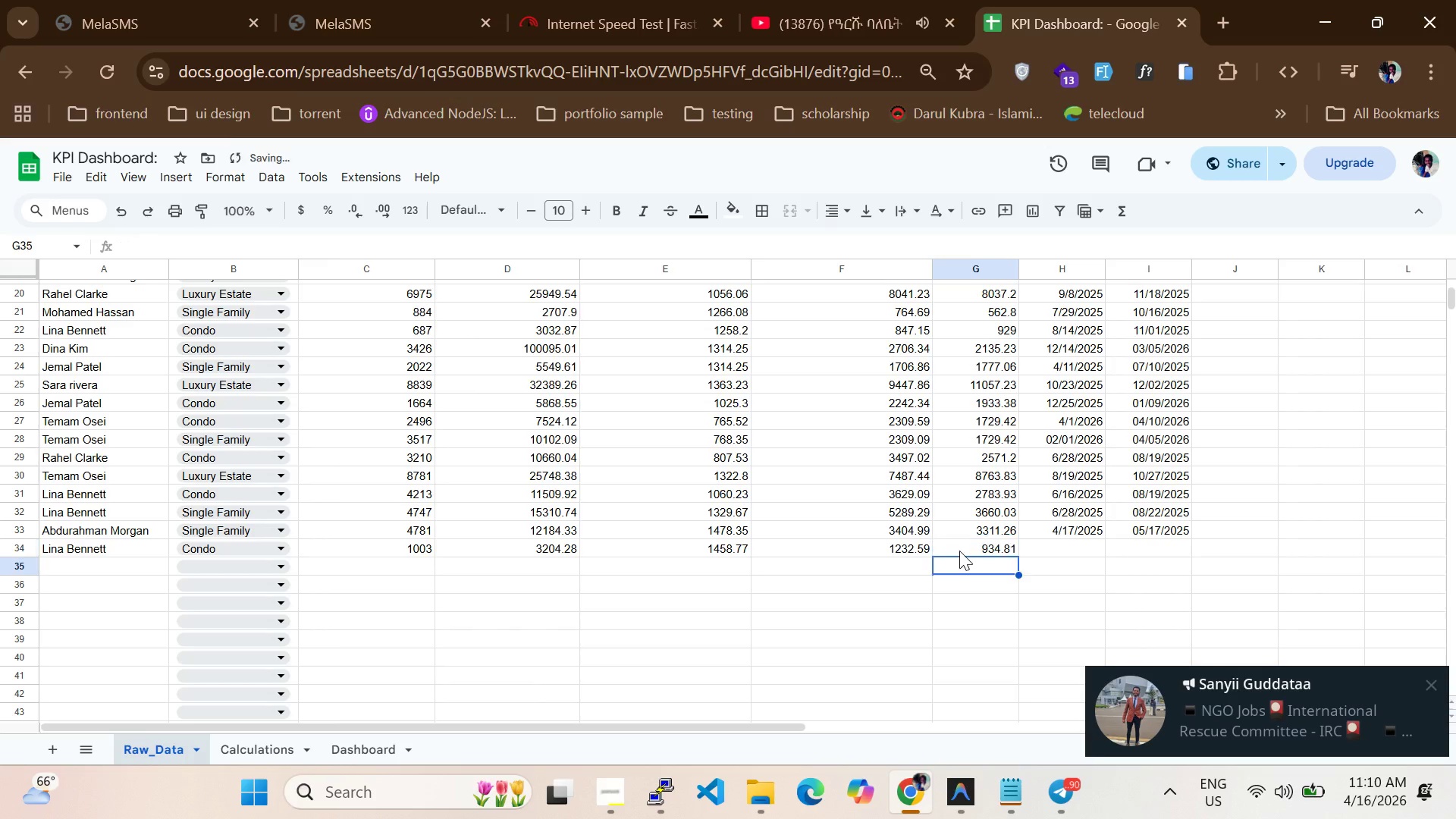 
key(Enter)
 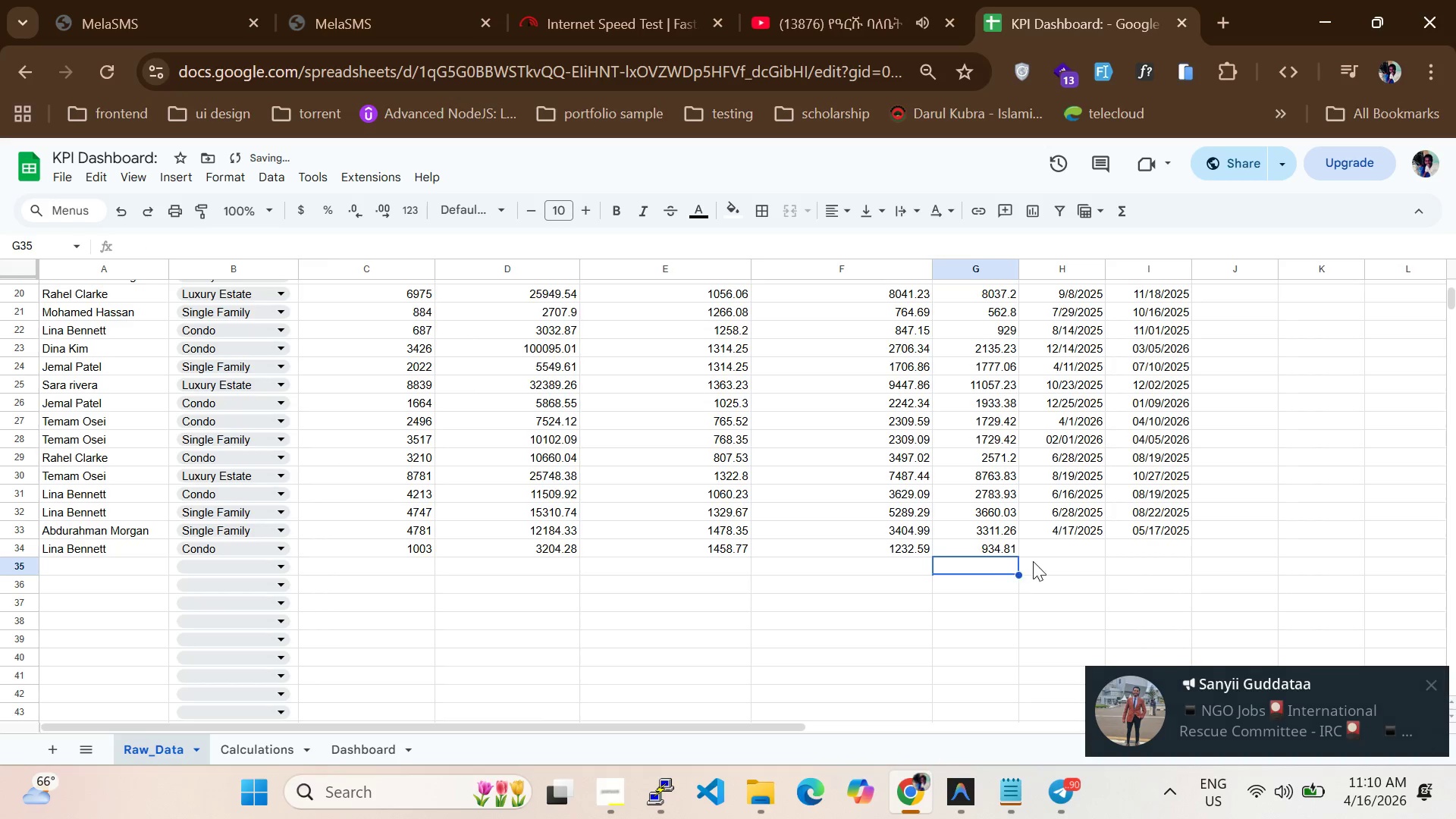 
left_click([1052, 544])
 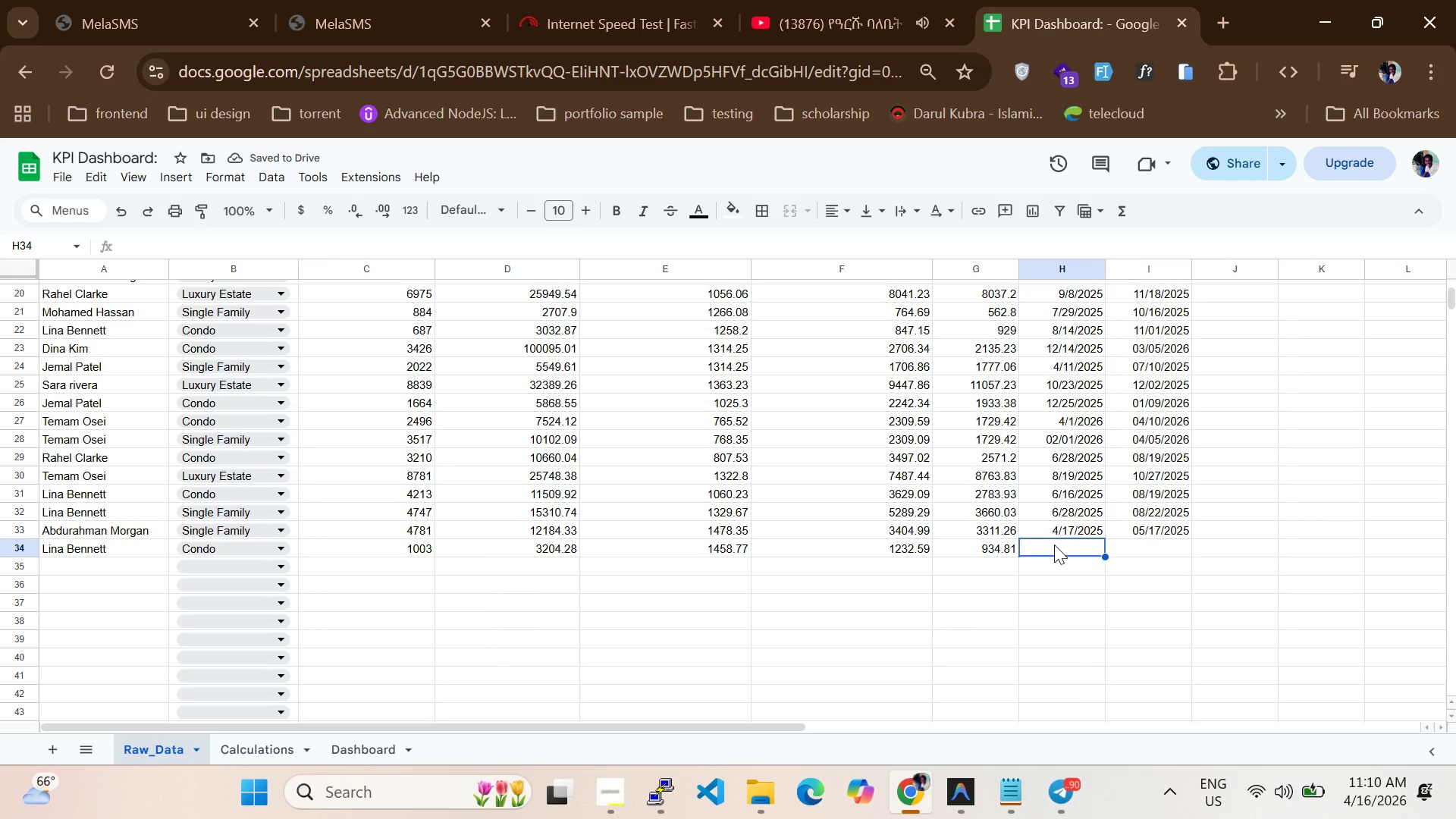 
type(05/06/2025)
 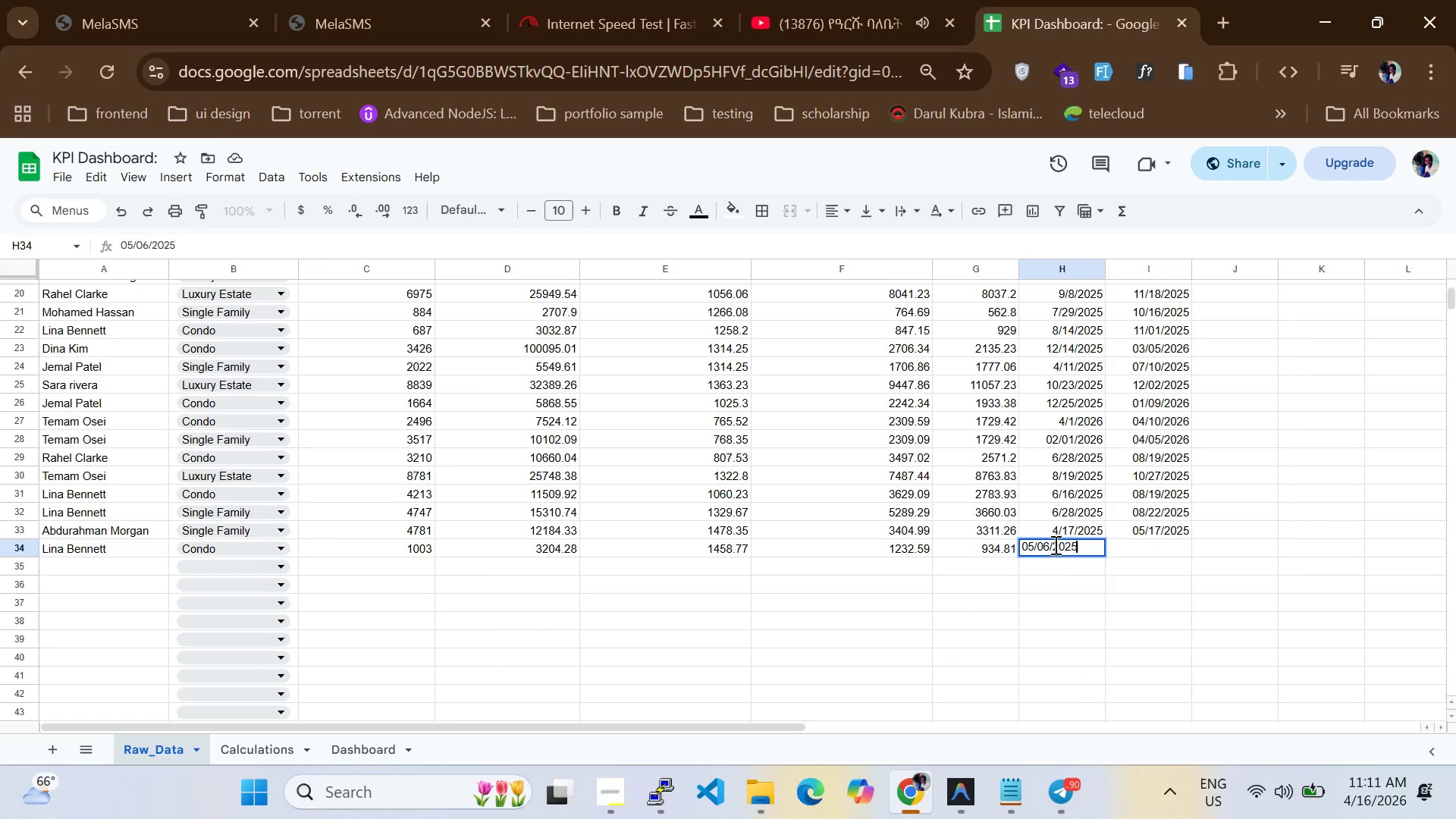 
key(Enter)
 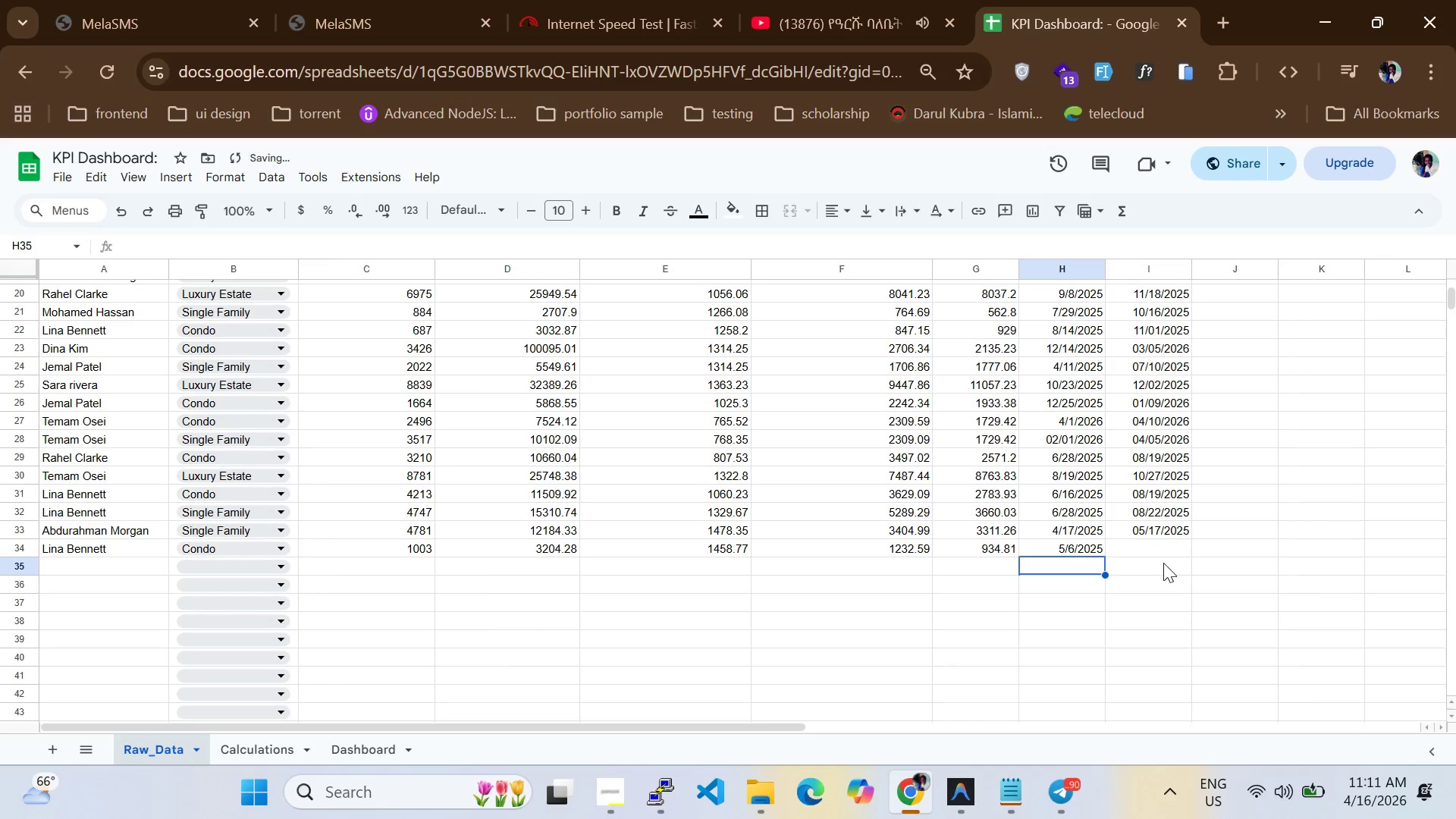 
left_click([1159, 549])
 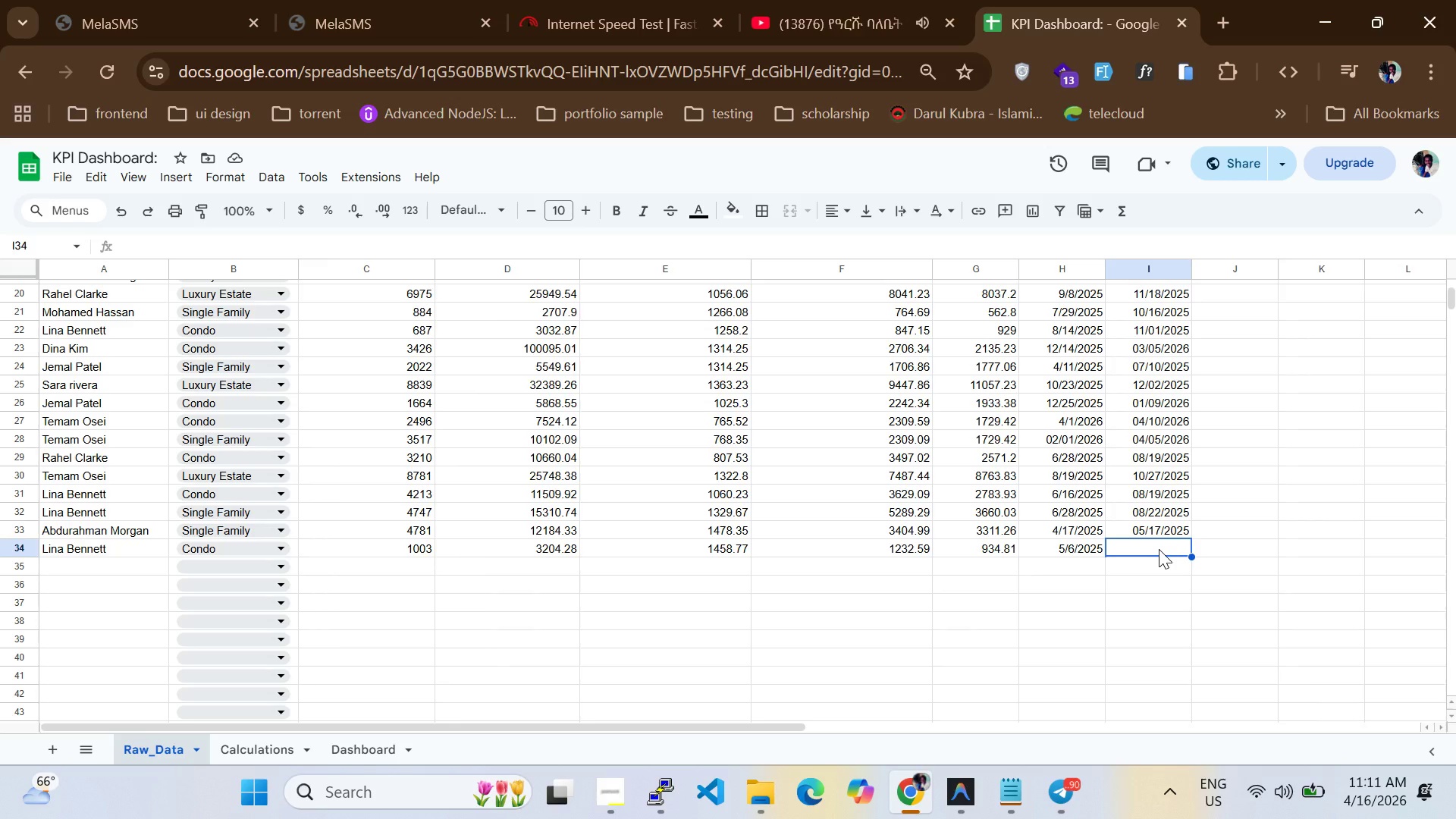 
wait(6.78)
 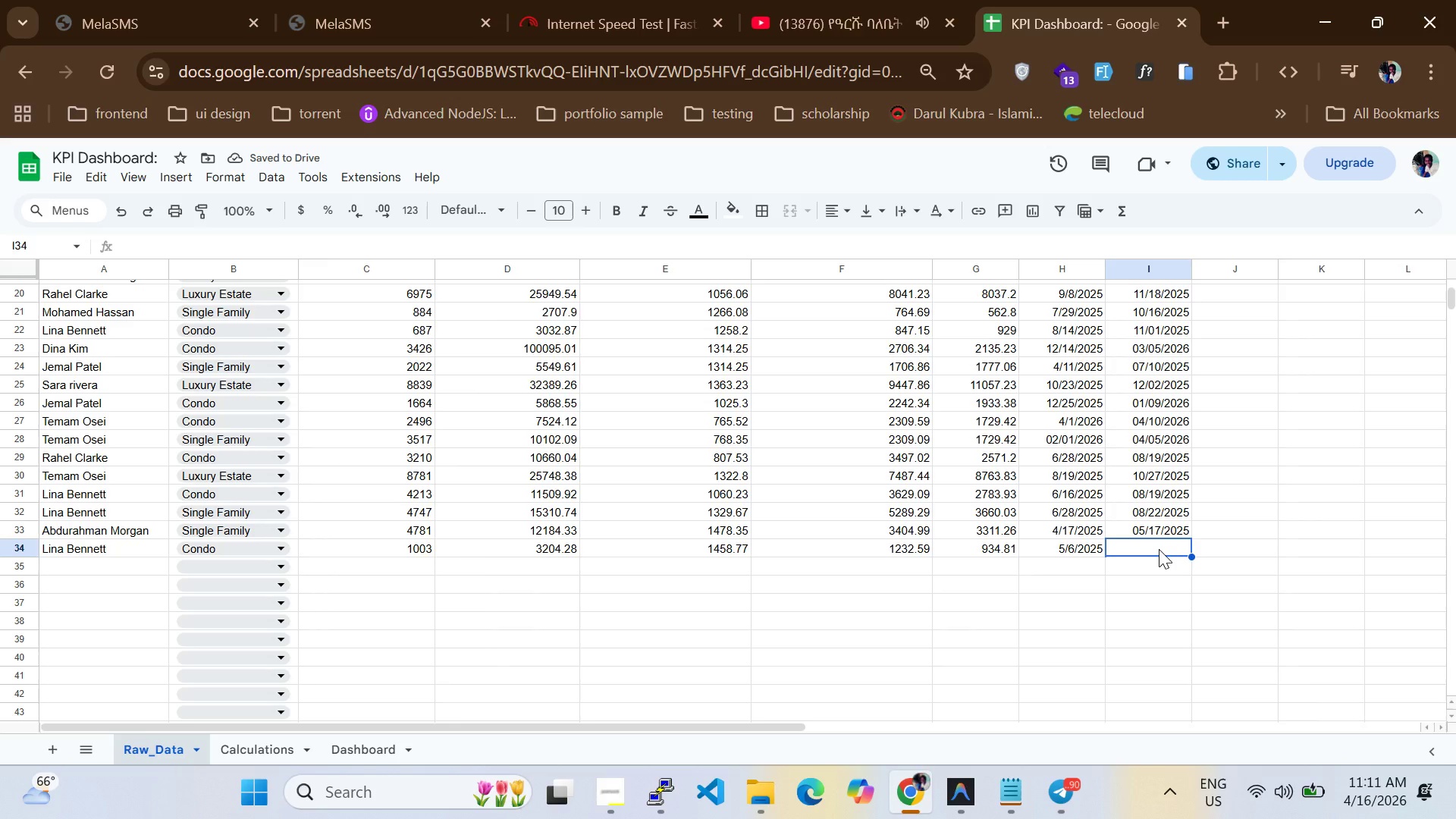 
type(05/26/2025)
 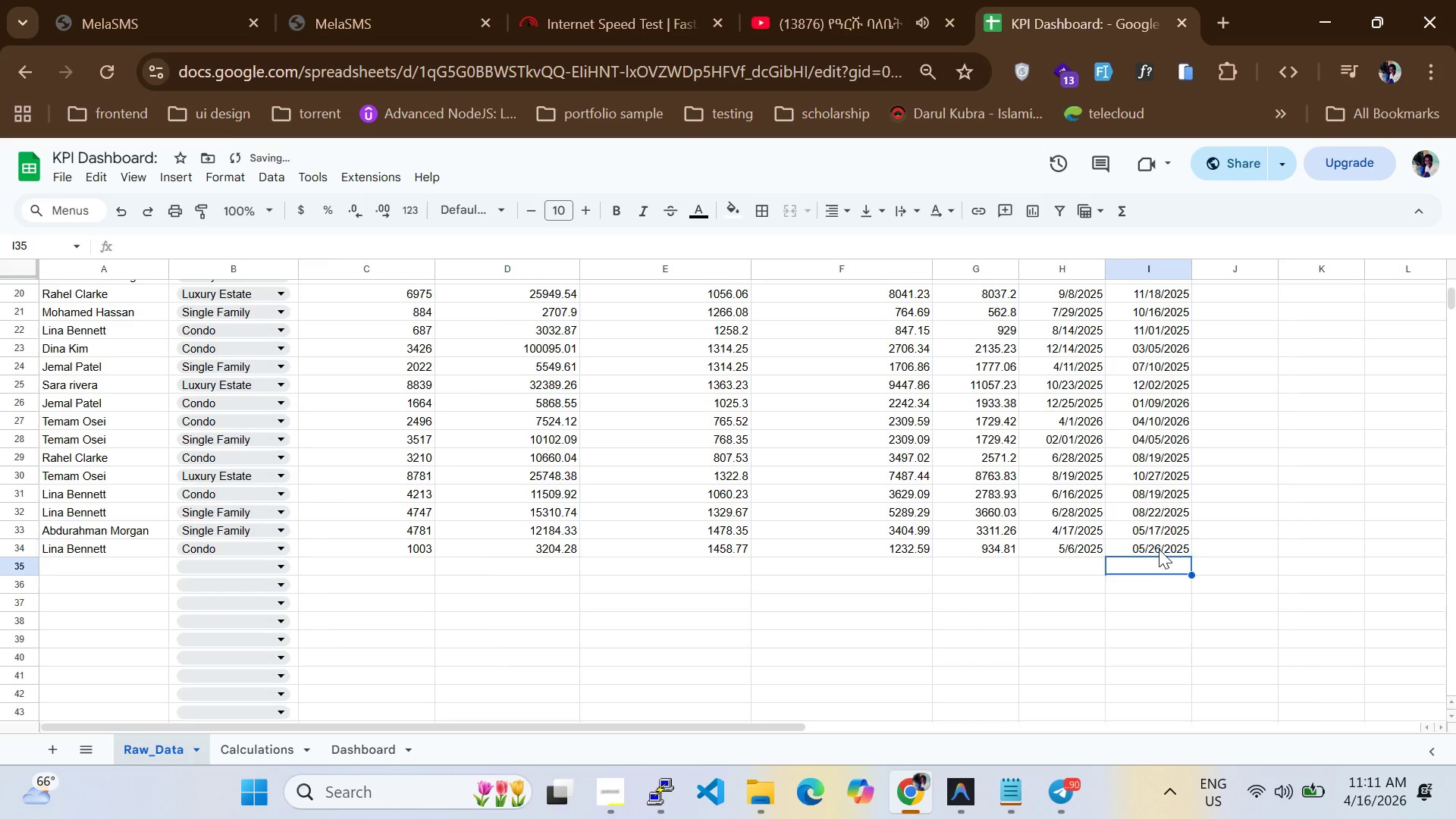 
key(Enter)
 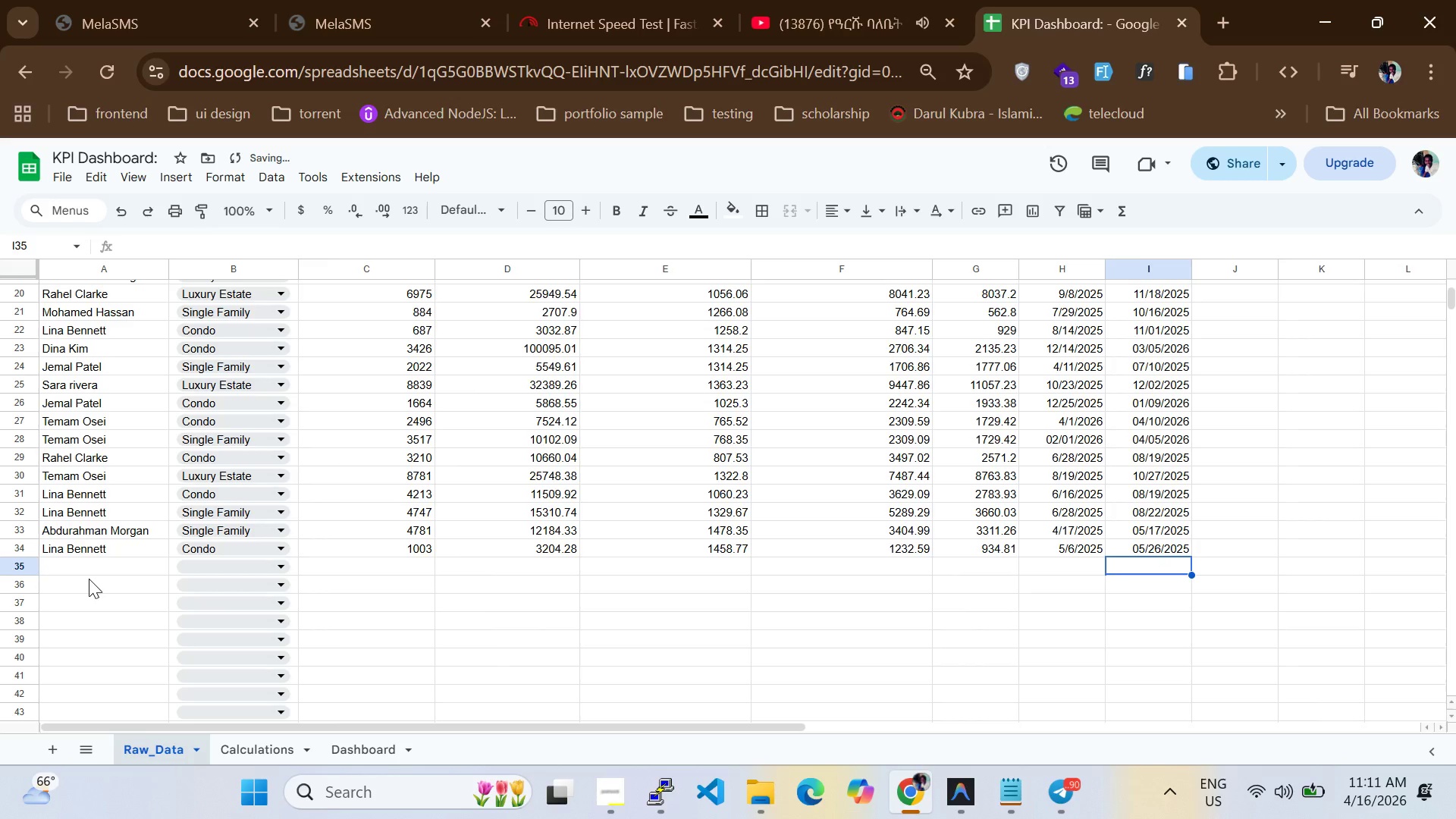 
left_click([80, 569])
 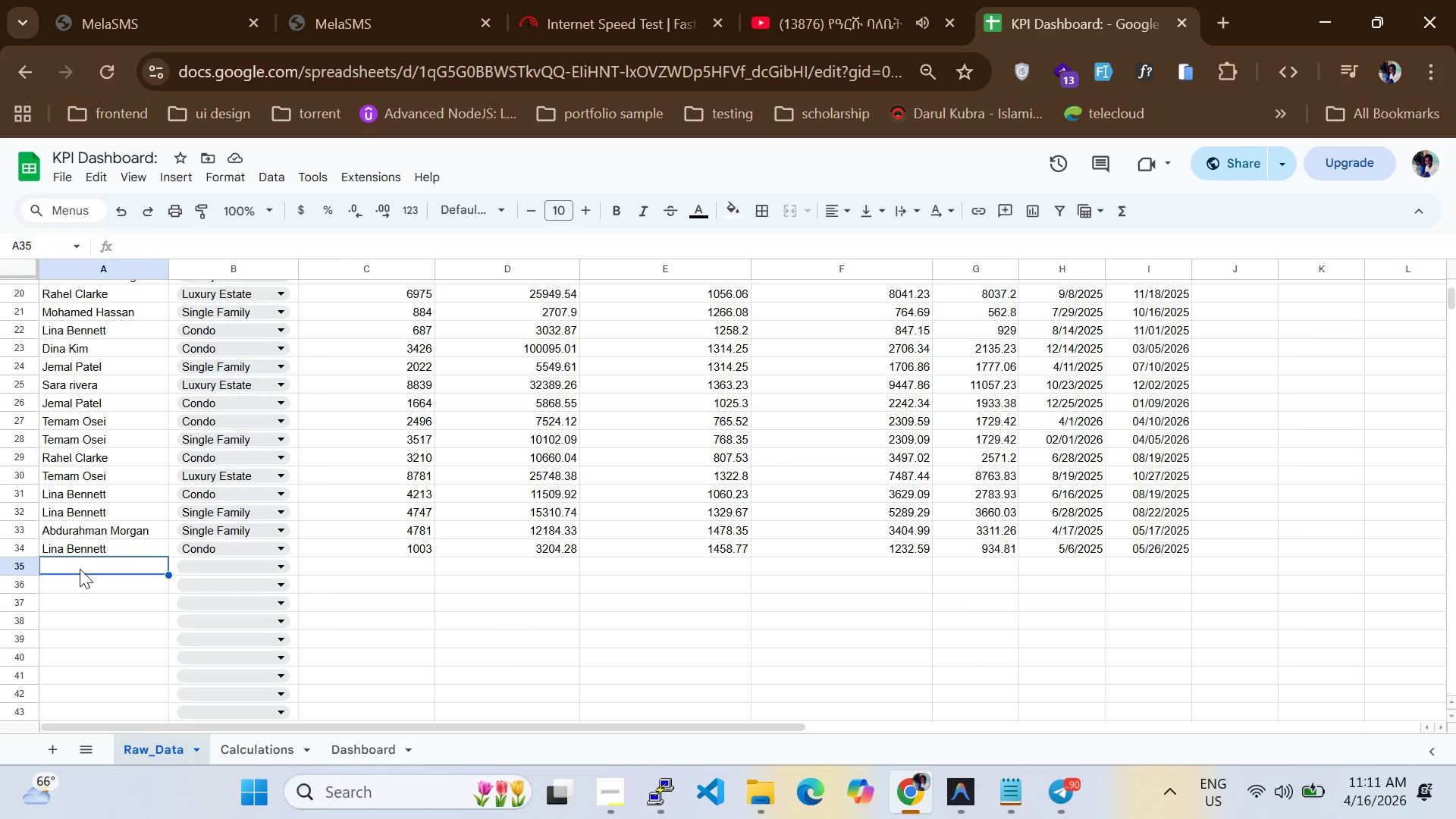 
wait(6.09)
 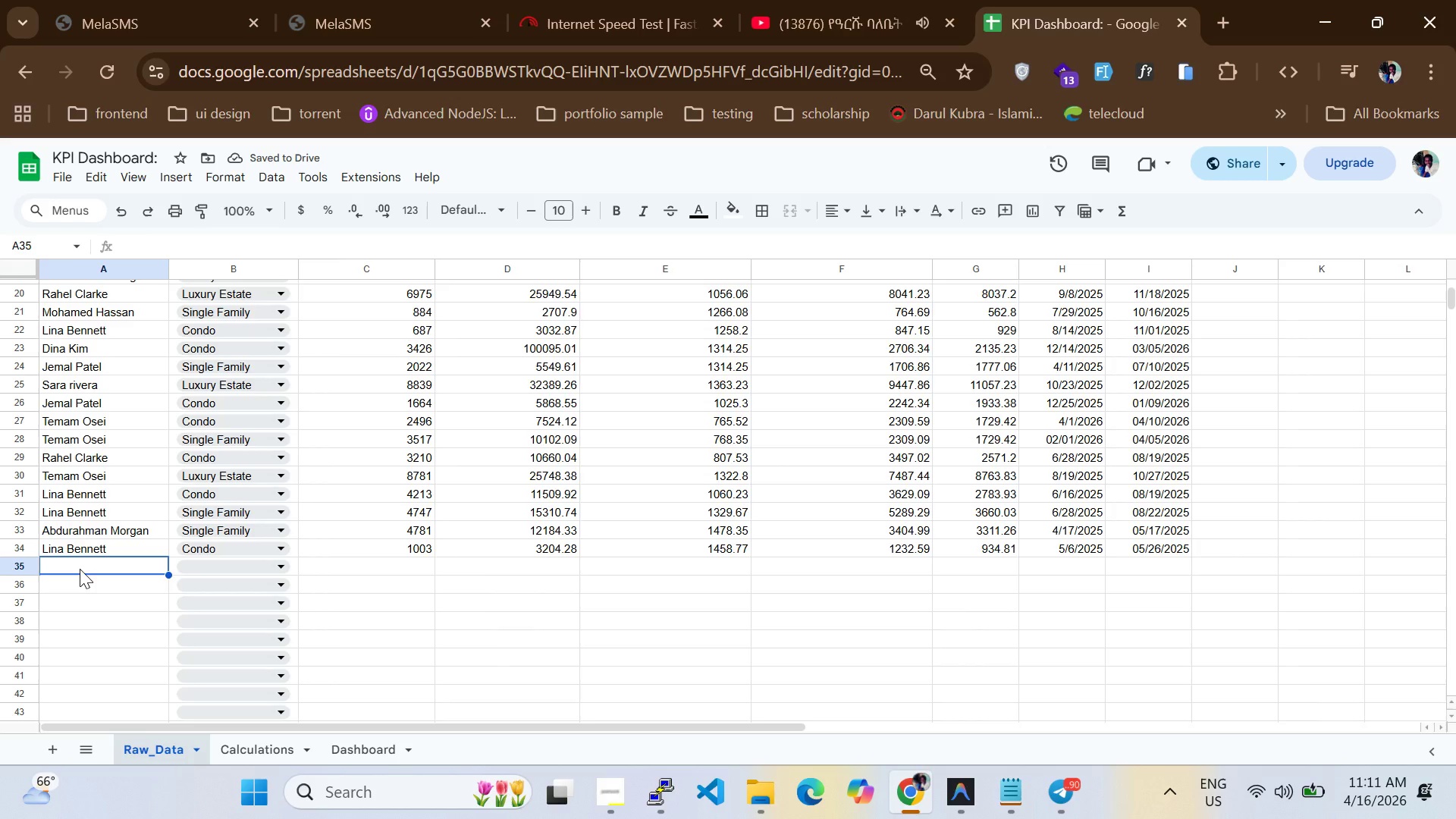 
key(J)
 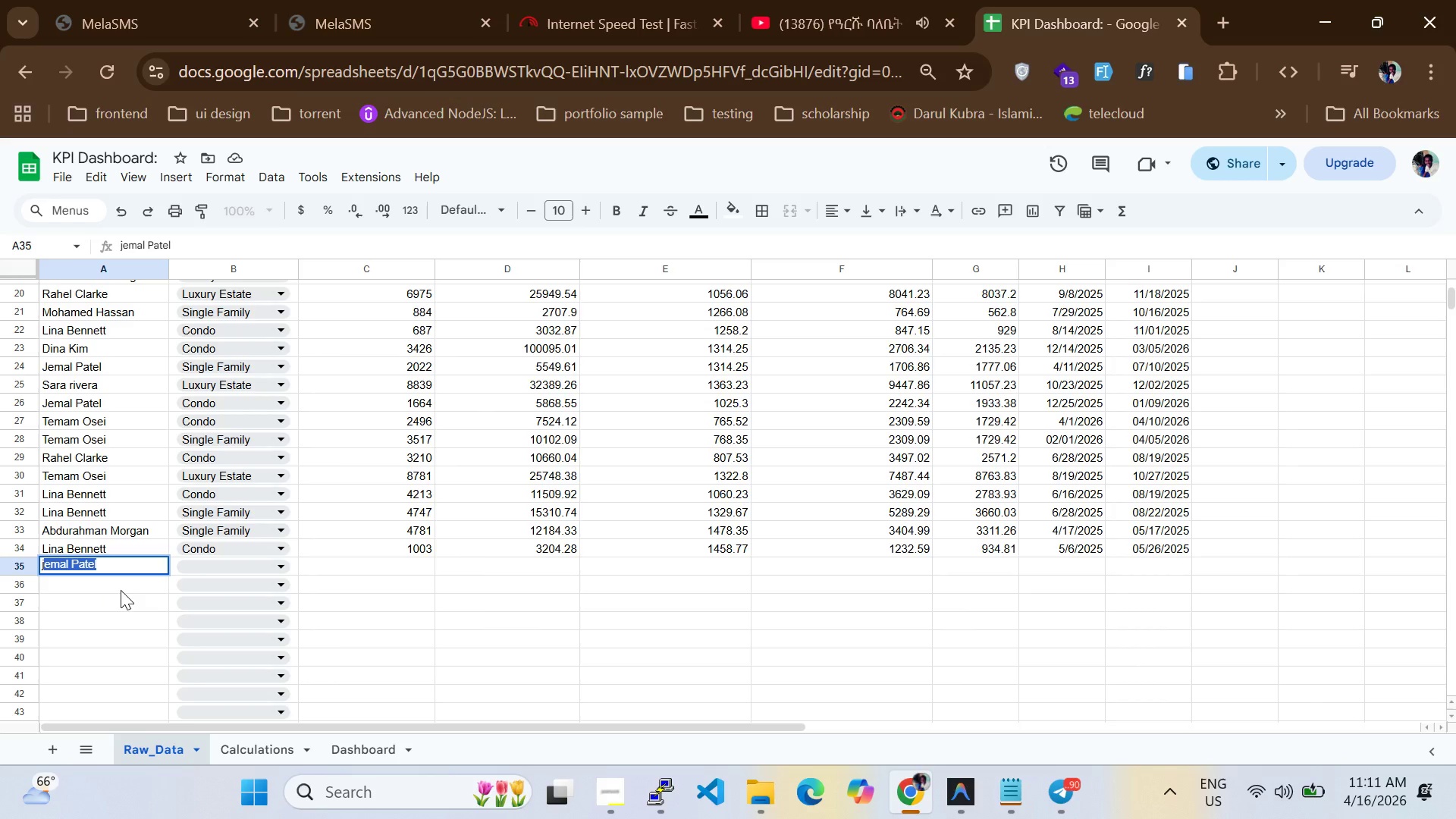 
key(Tab)
 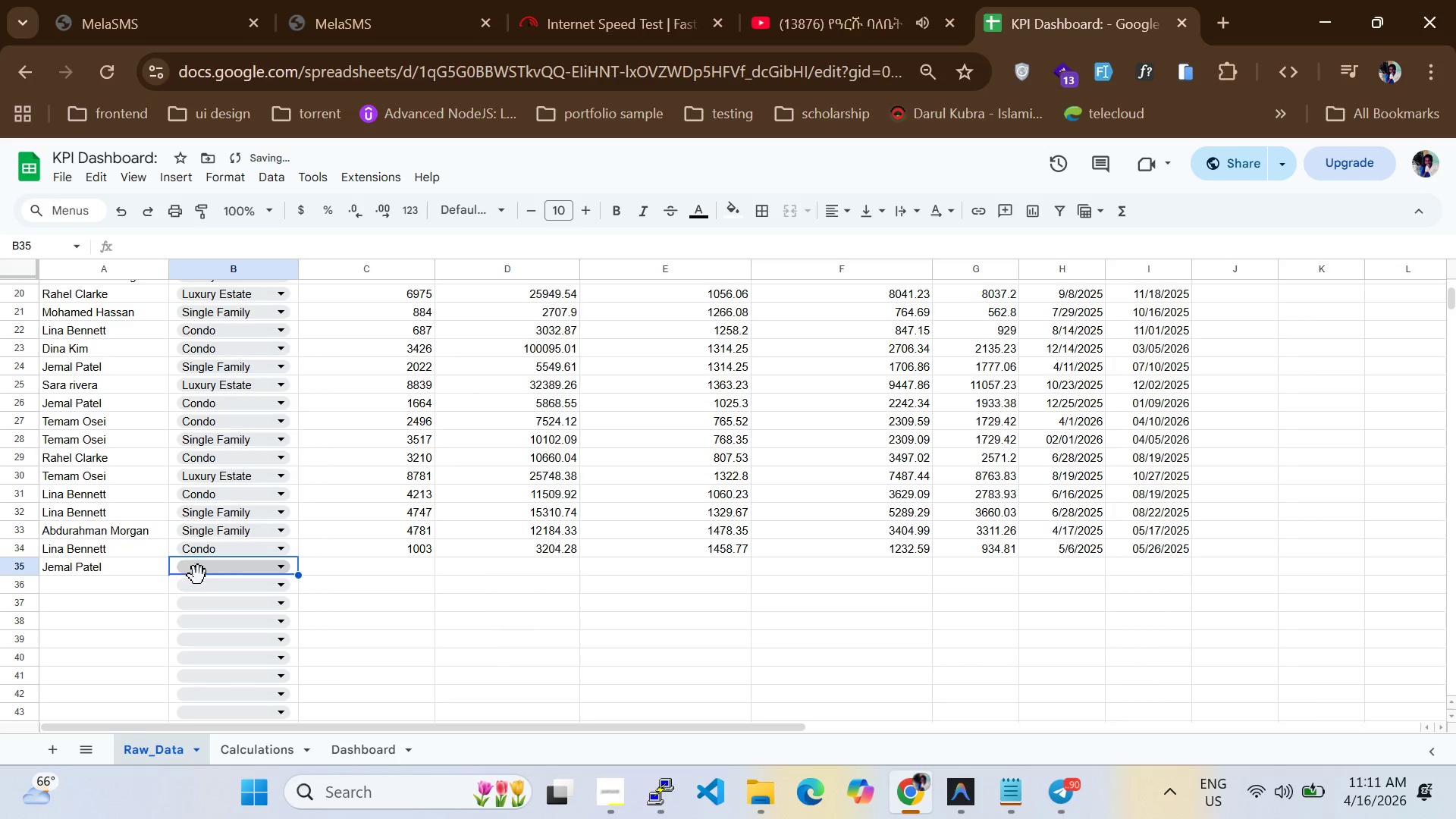 
left_click([224, 576])
 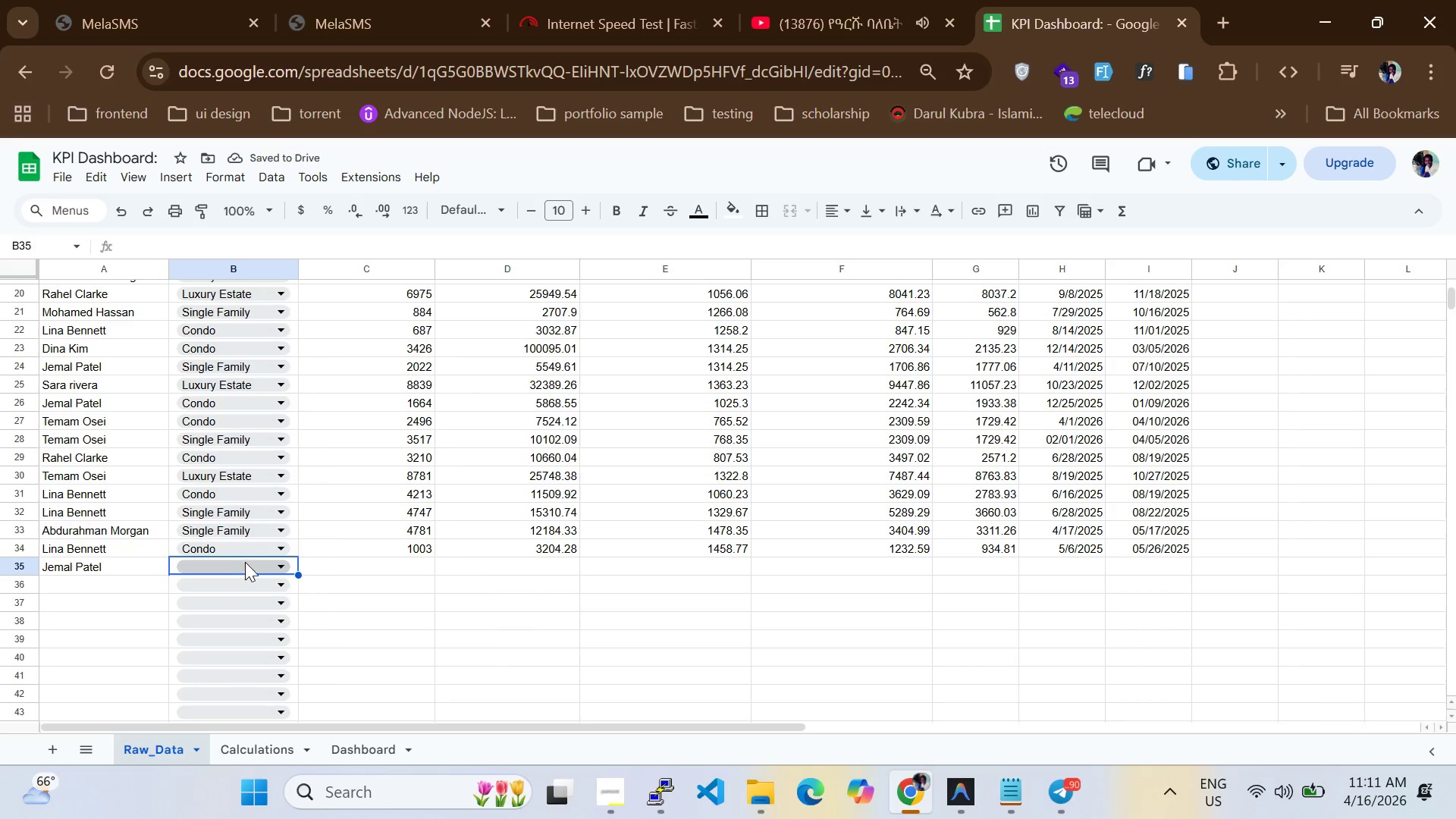 
left_click([249, 562])
 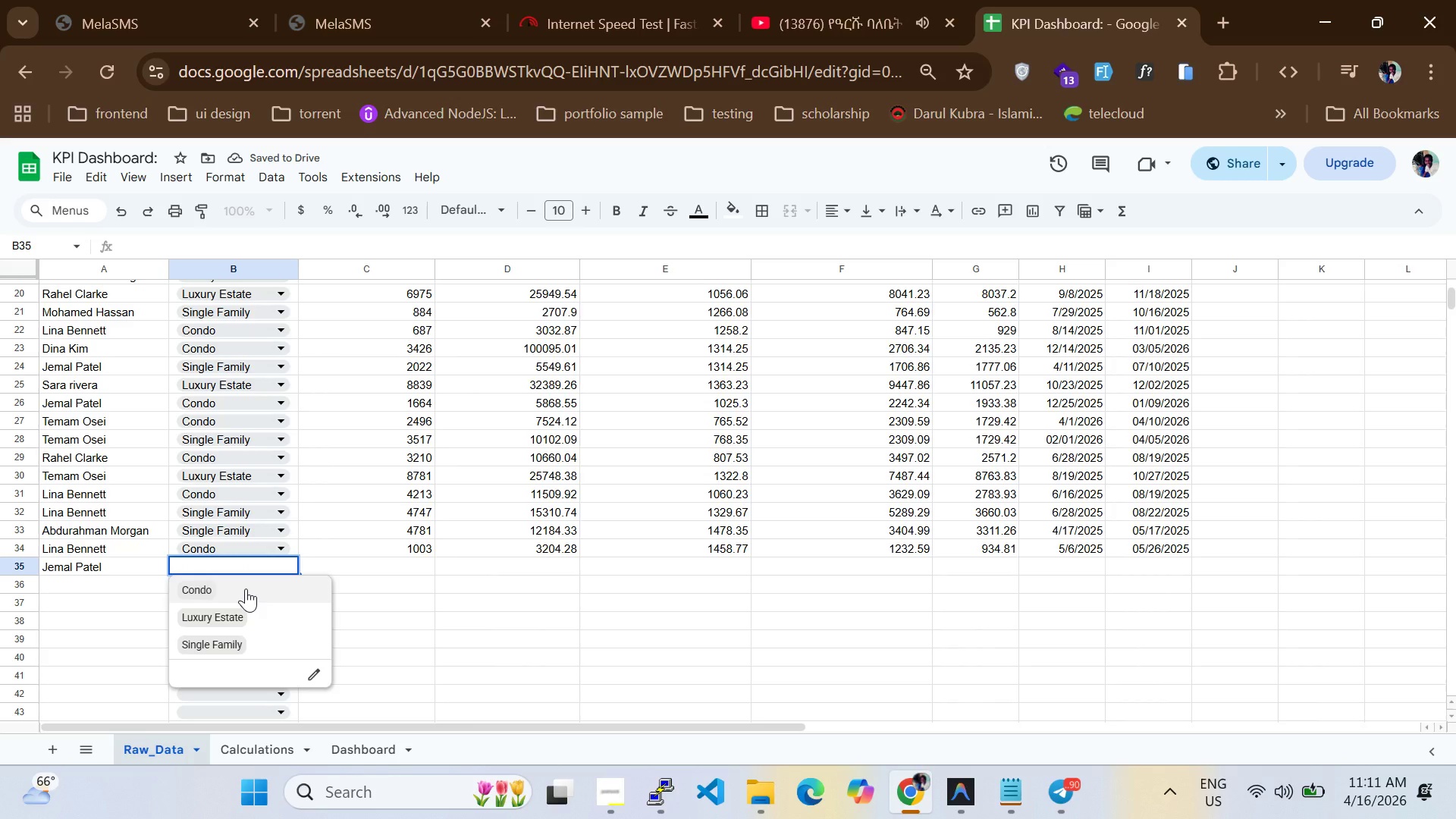 
left_click([246, 588])
 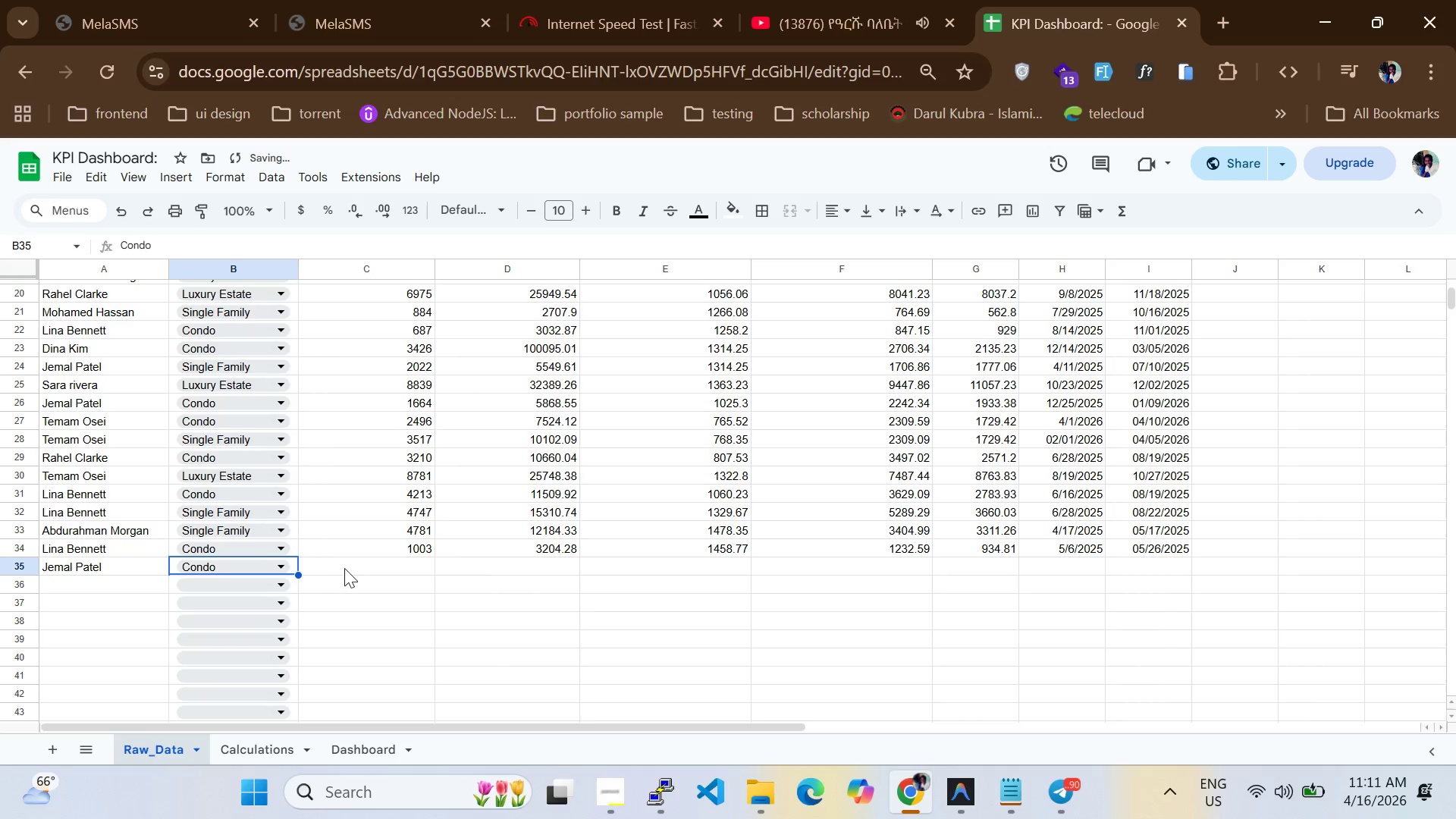 
left_click([350, 566])
 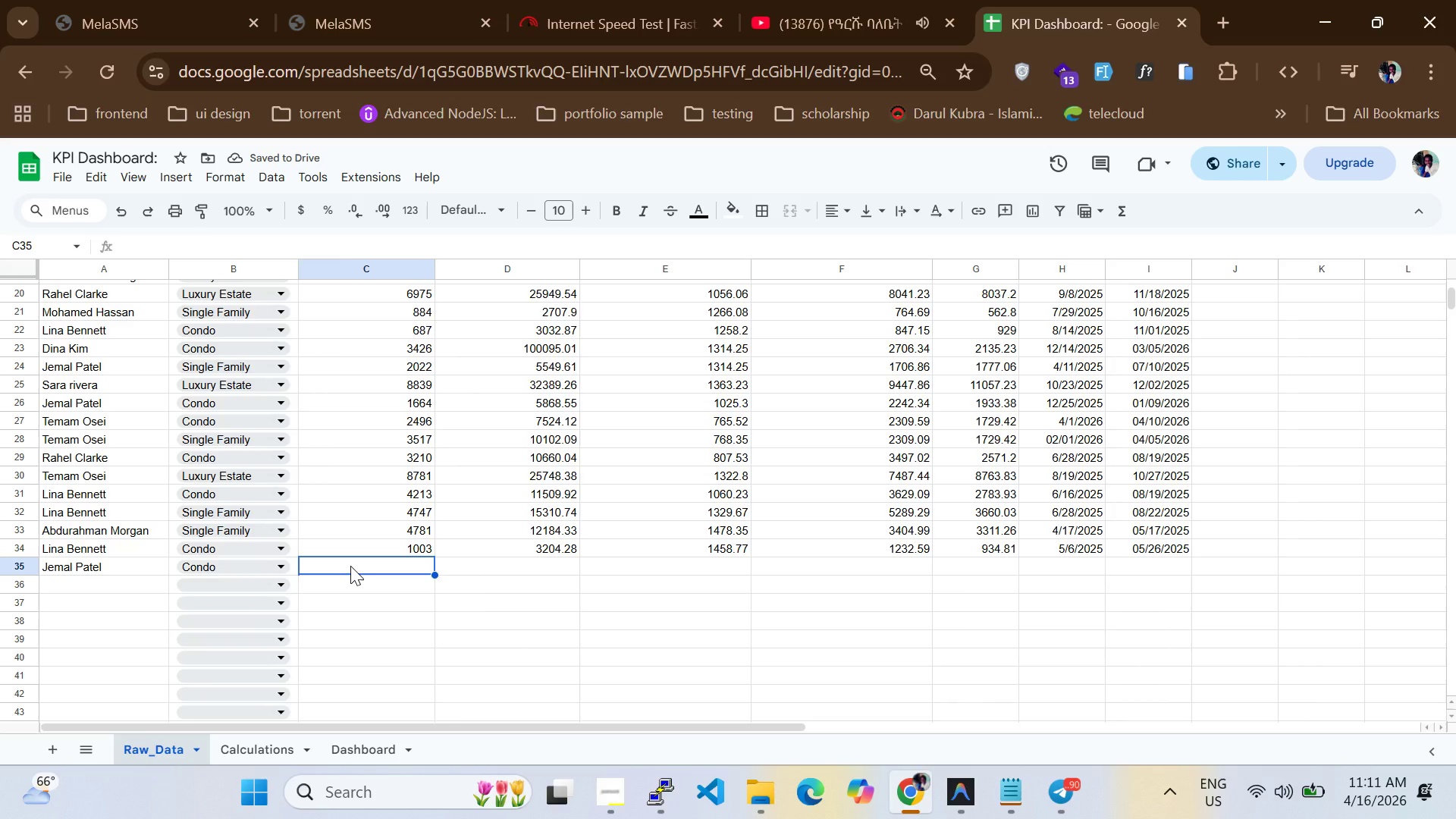 
type(1026)
 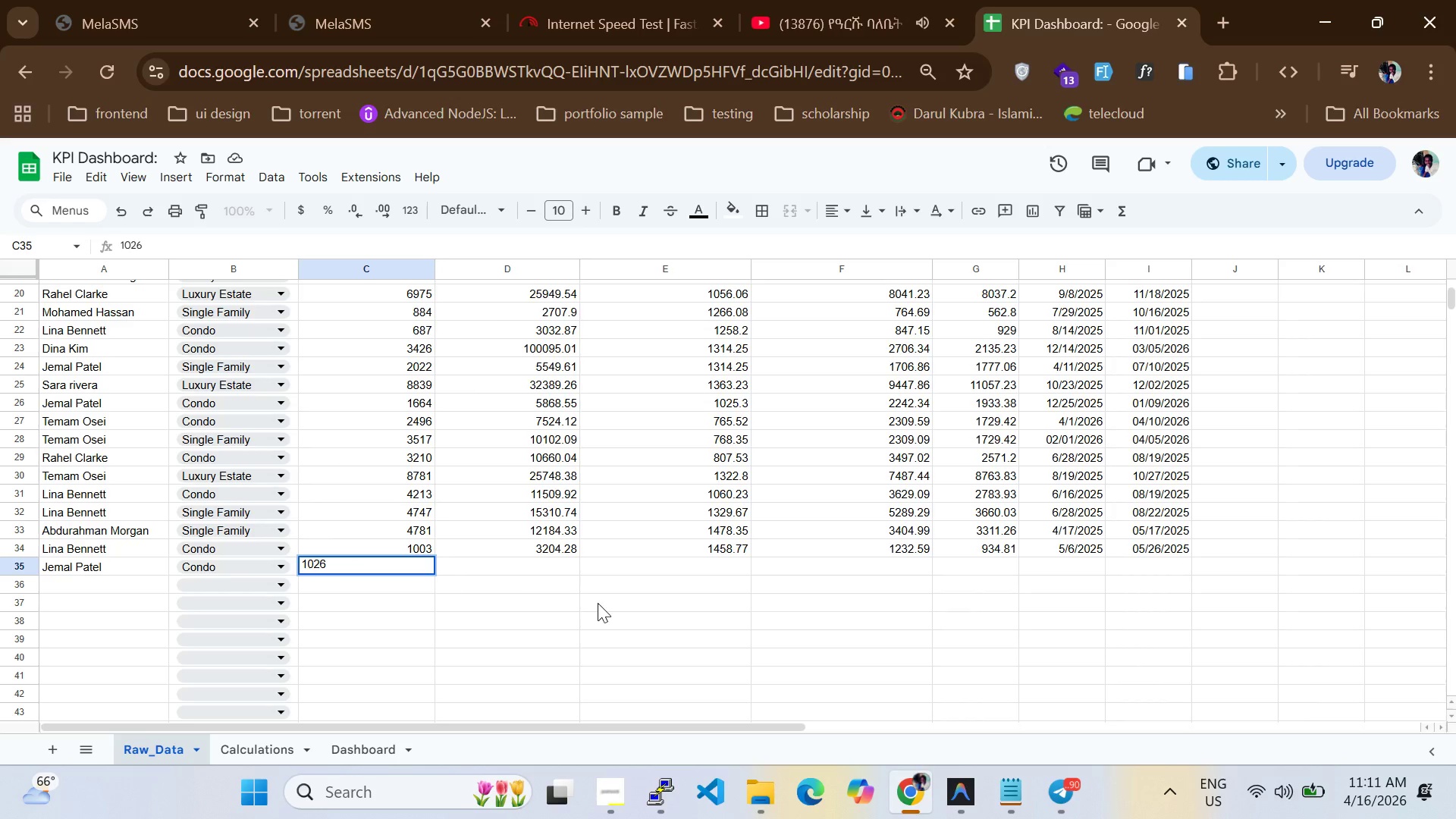 
left_click([520, 571])
 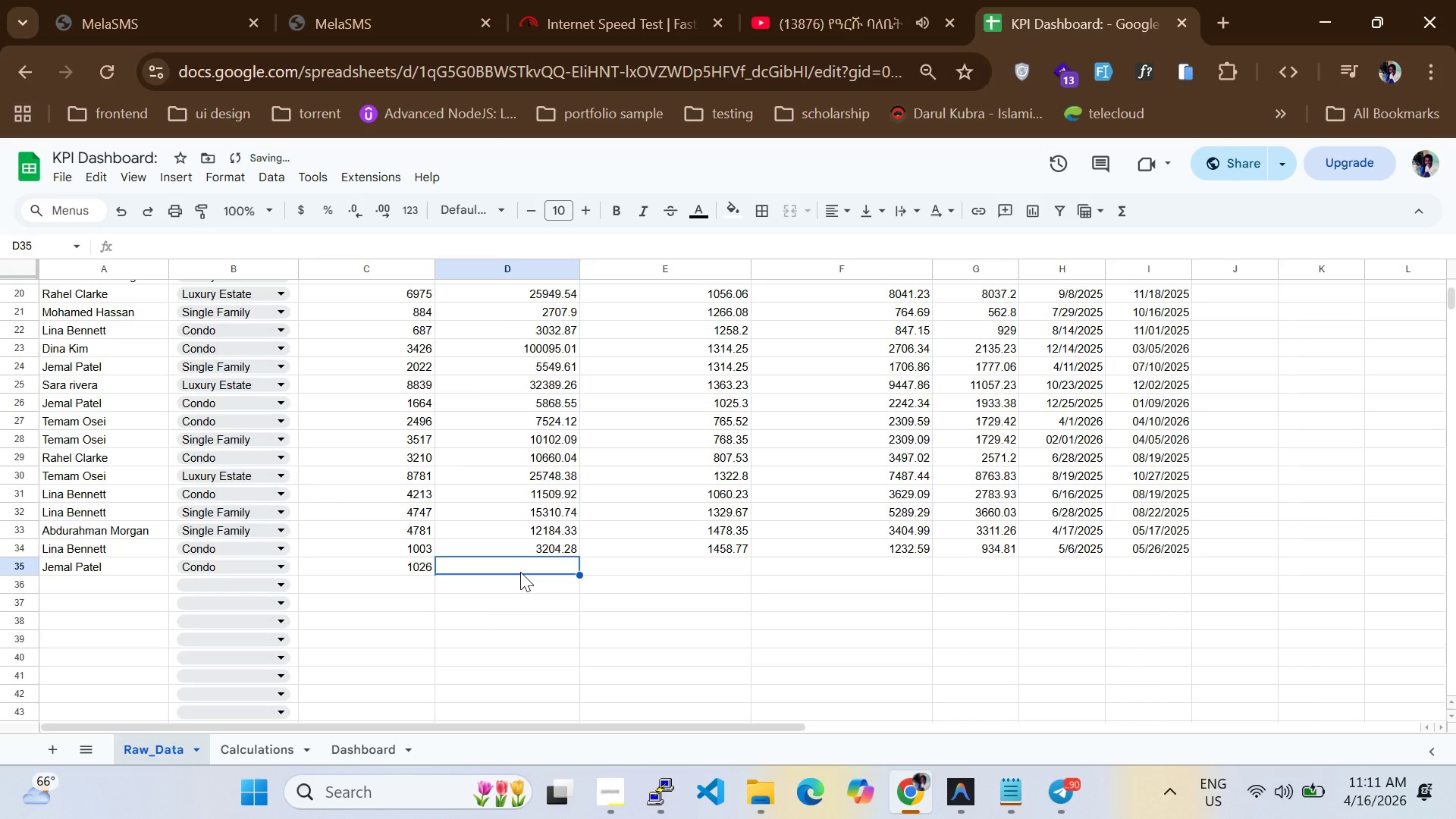 
type(3982.92)
 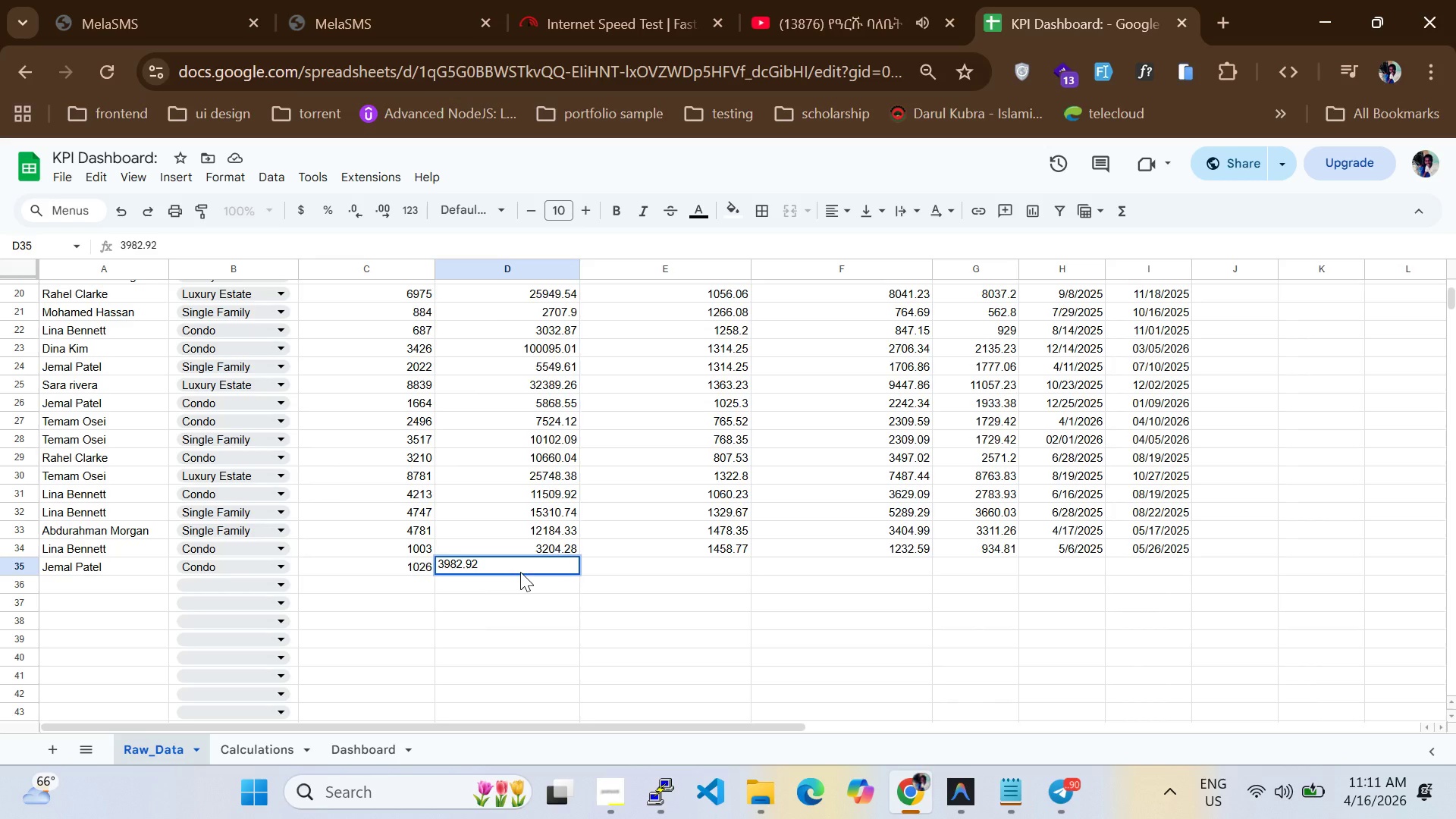 
key(Enter)
 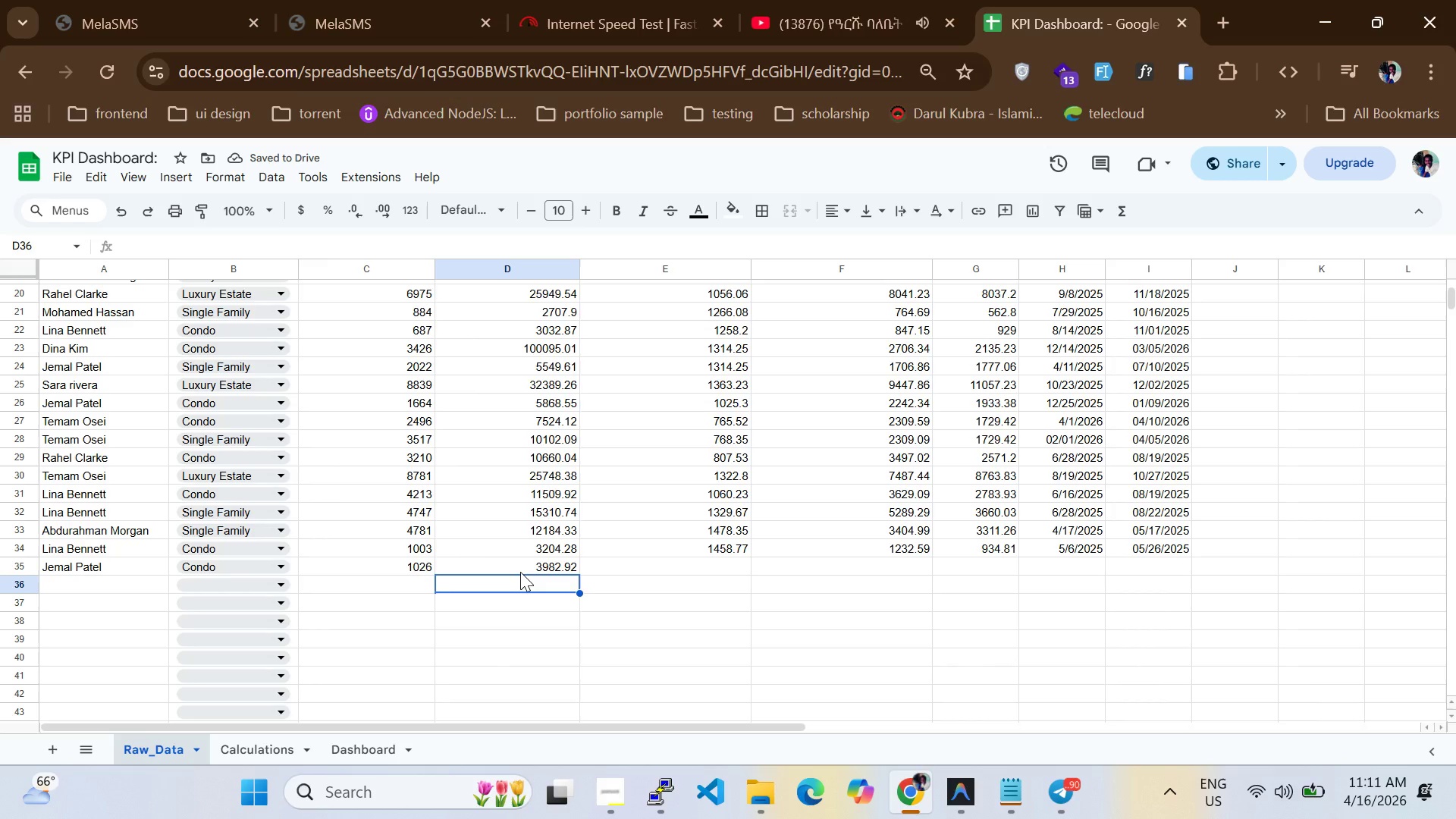 
left_click([612, 561])
 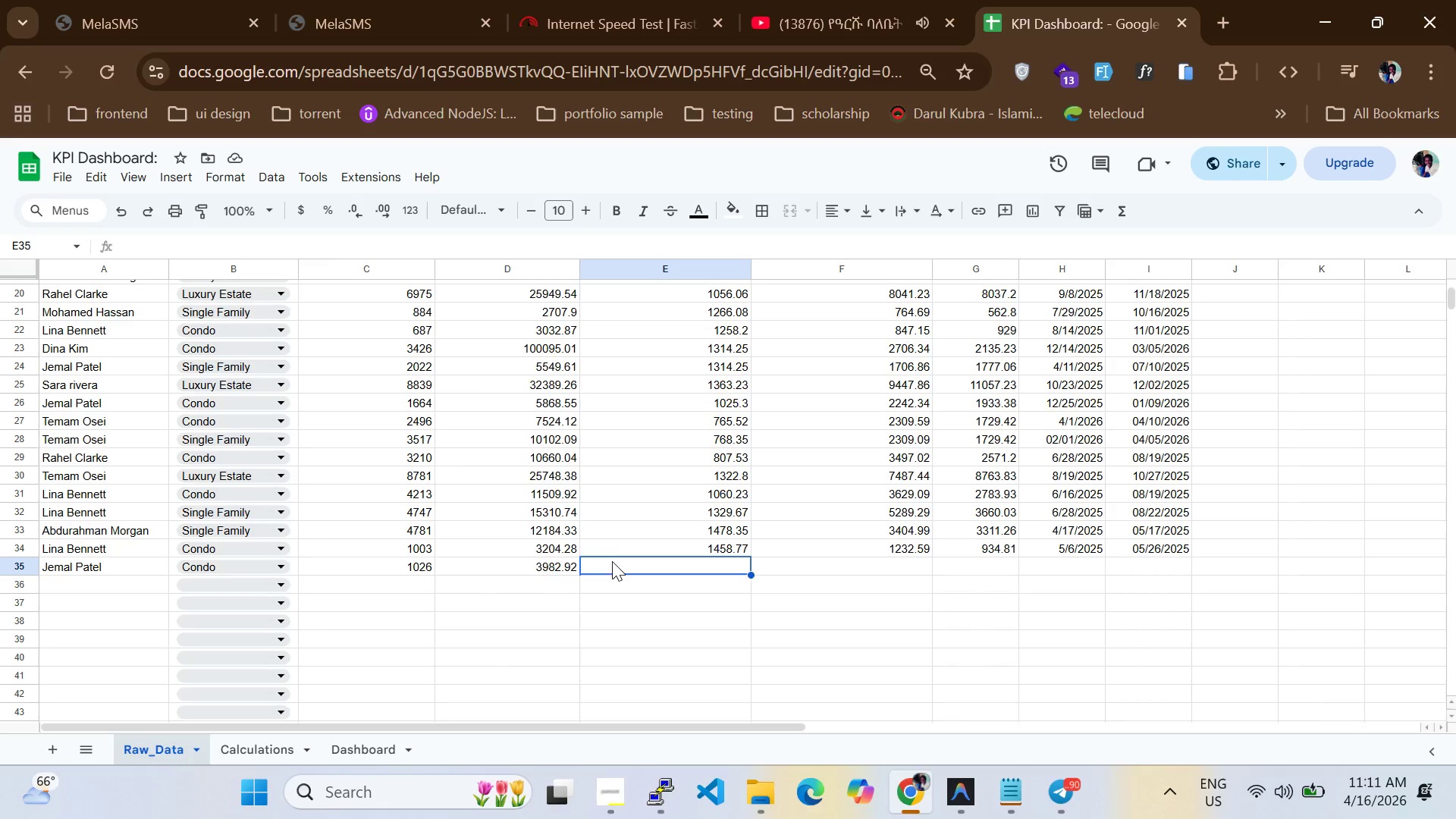 
type(791.44)
 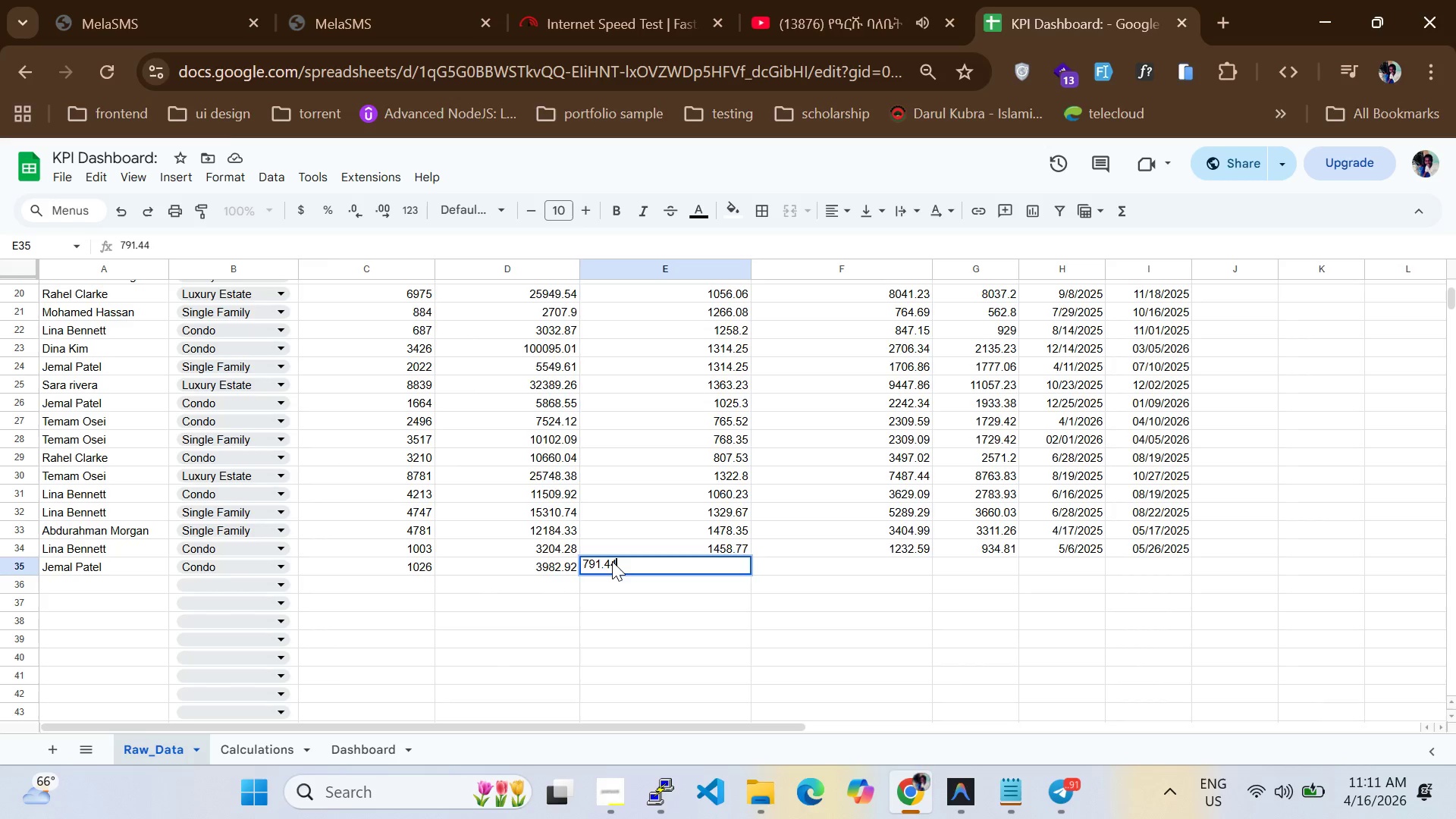 
key(Enter)
 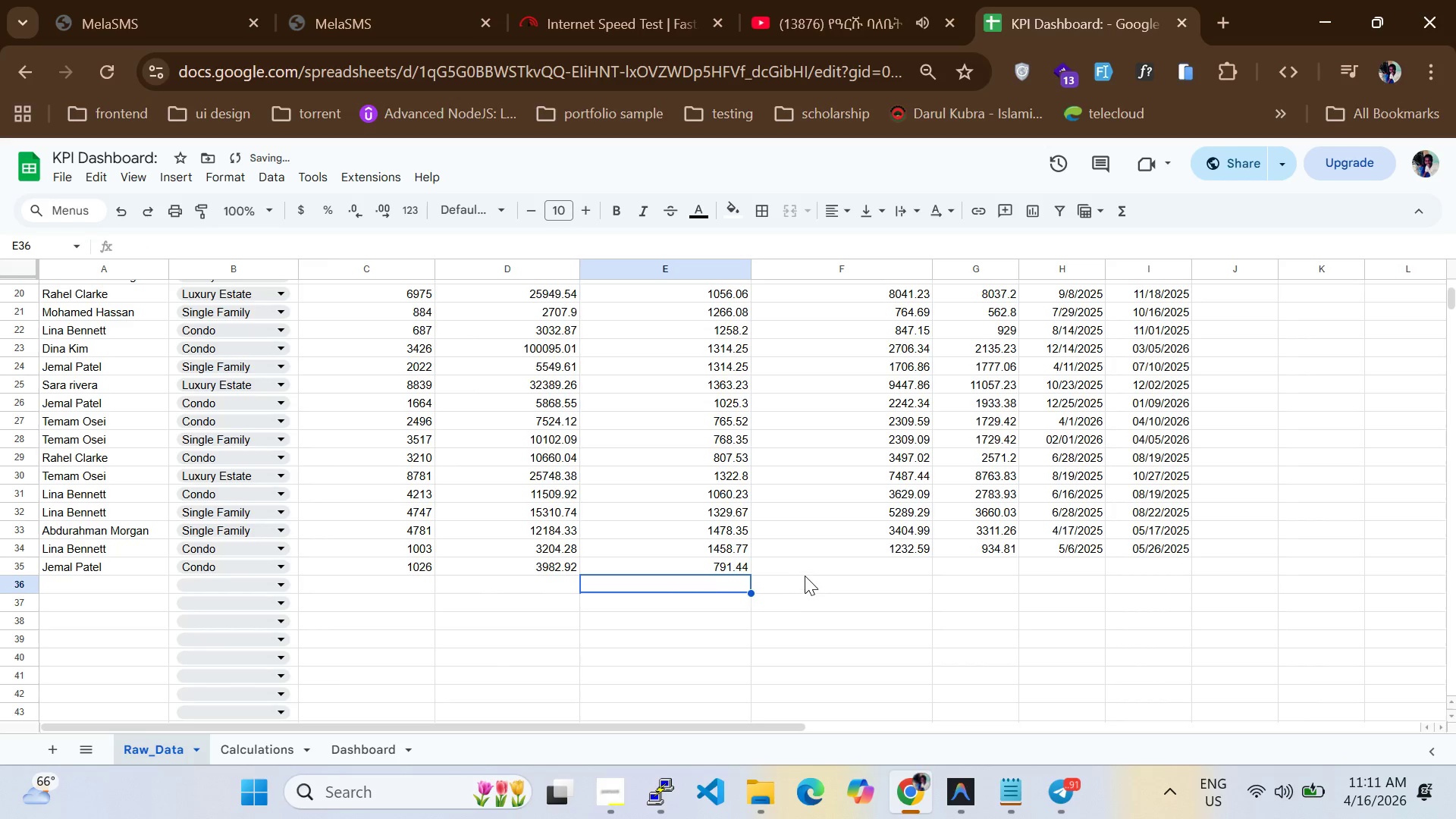 
left_click([808, 570])
 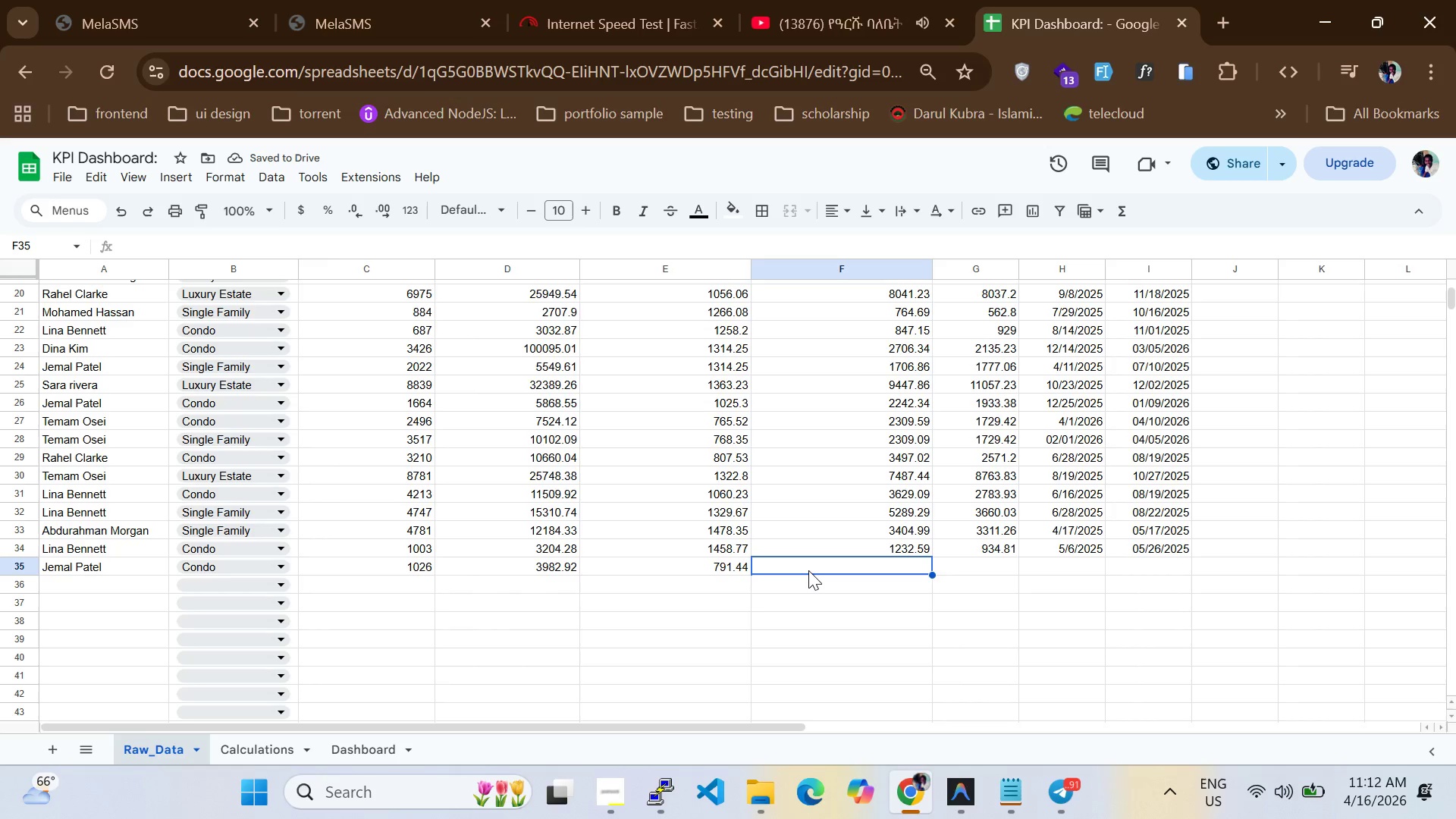 
type(1533)
 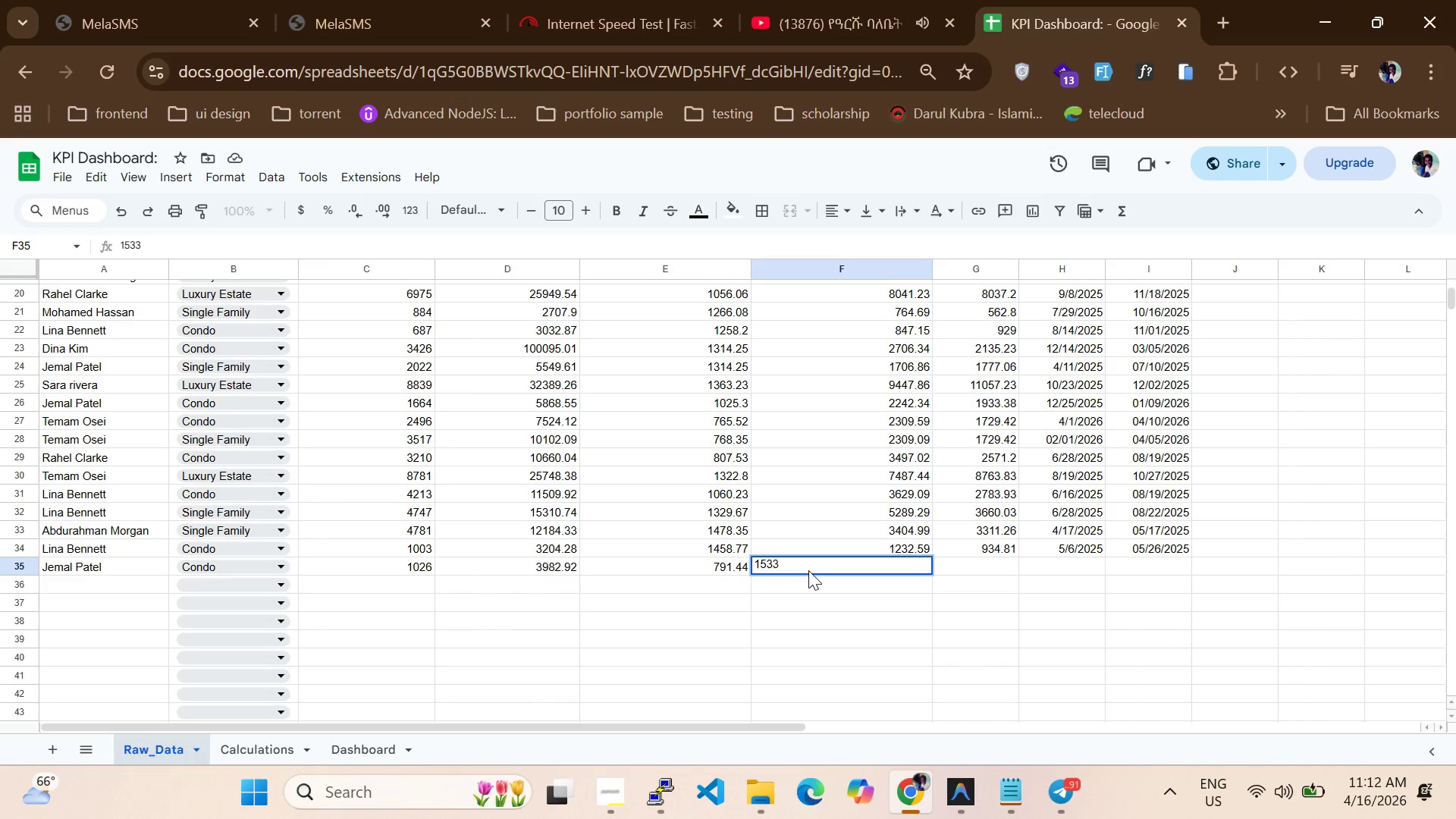 
key(Enter)
 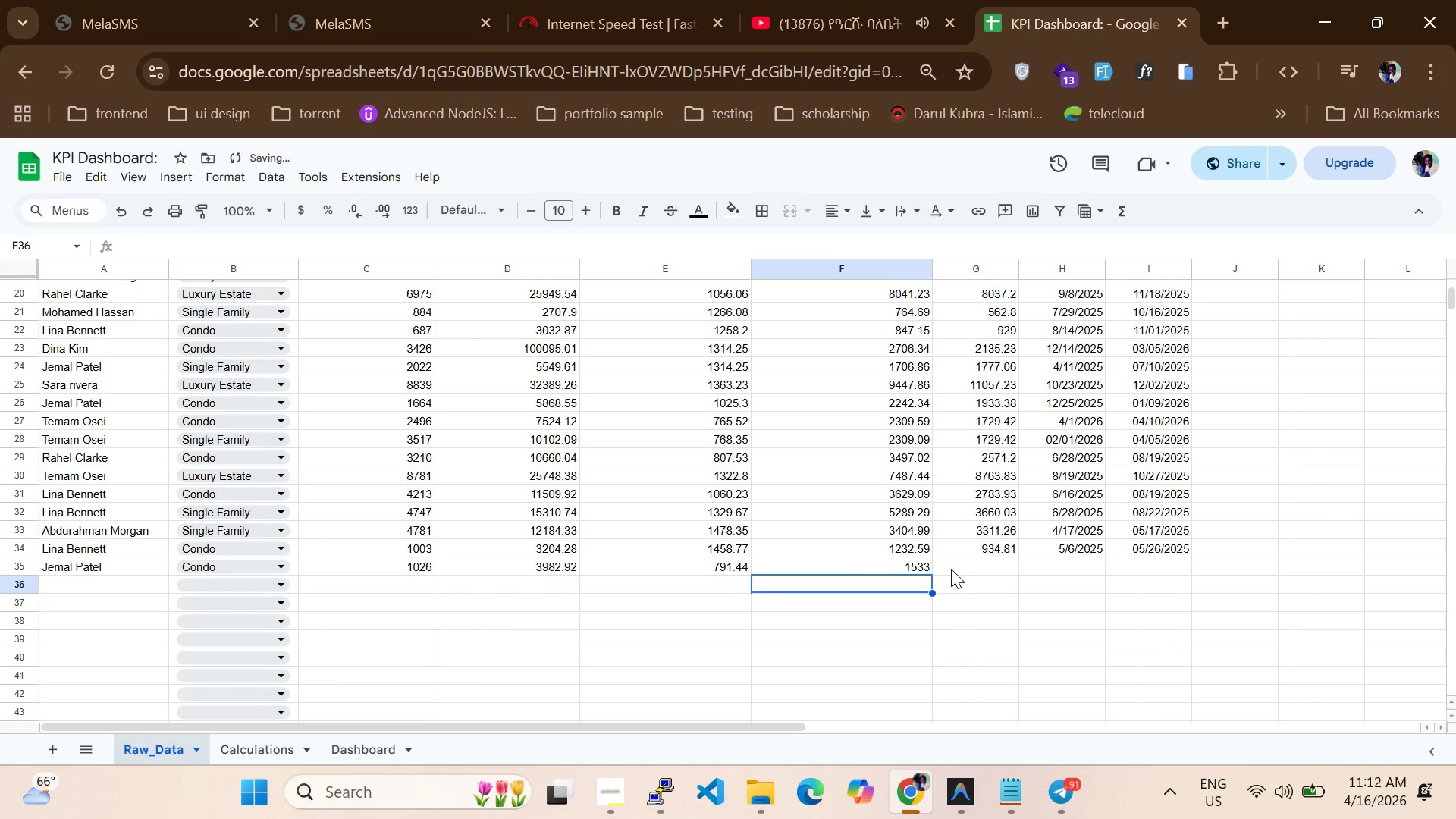 
left_click([956, 566])
 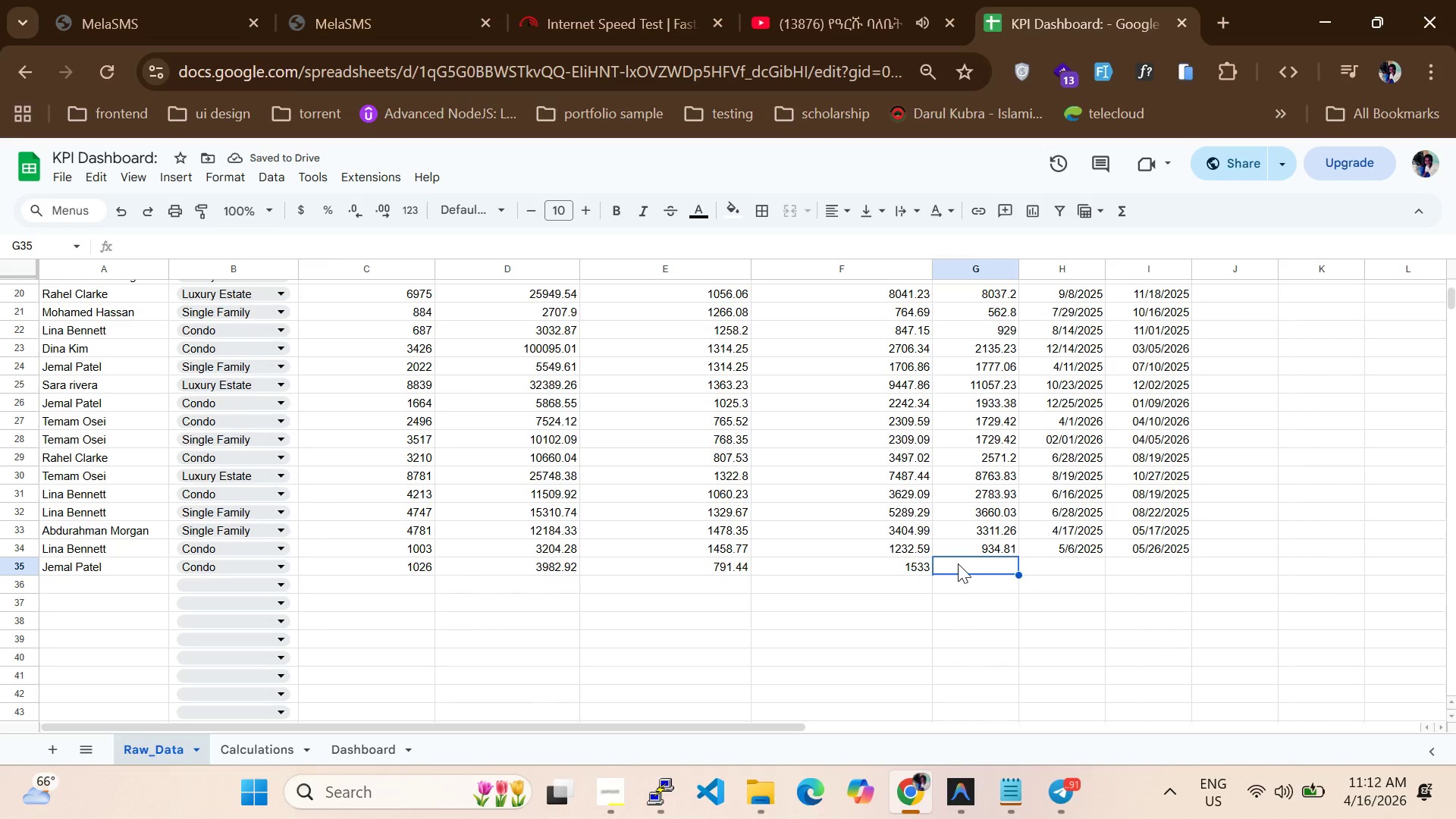 
type(1165.13)
 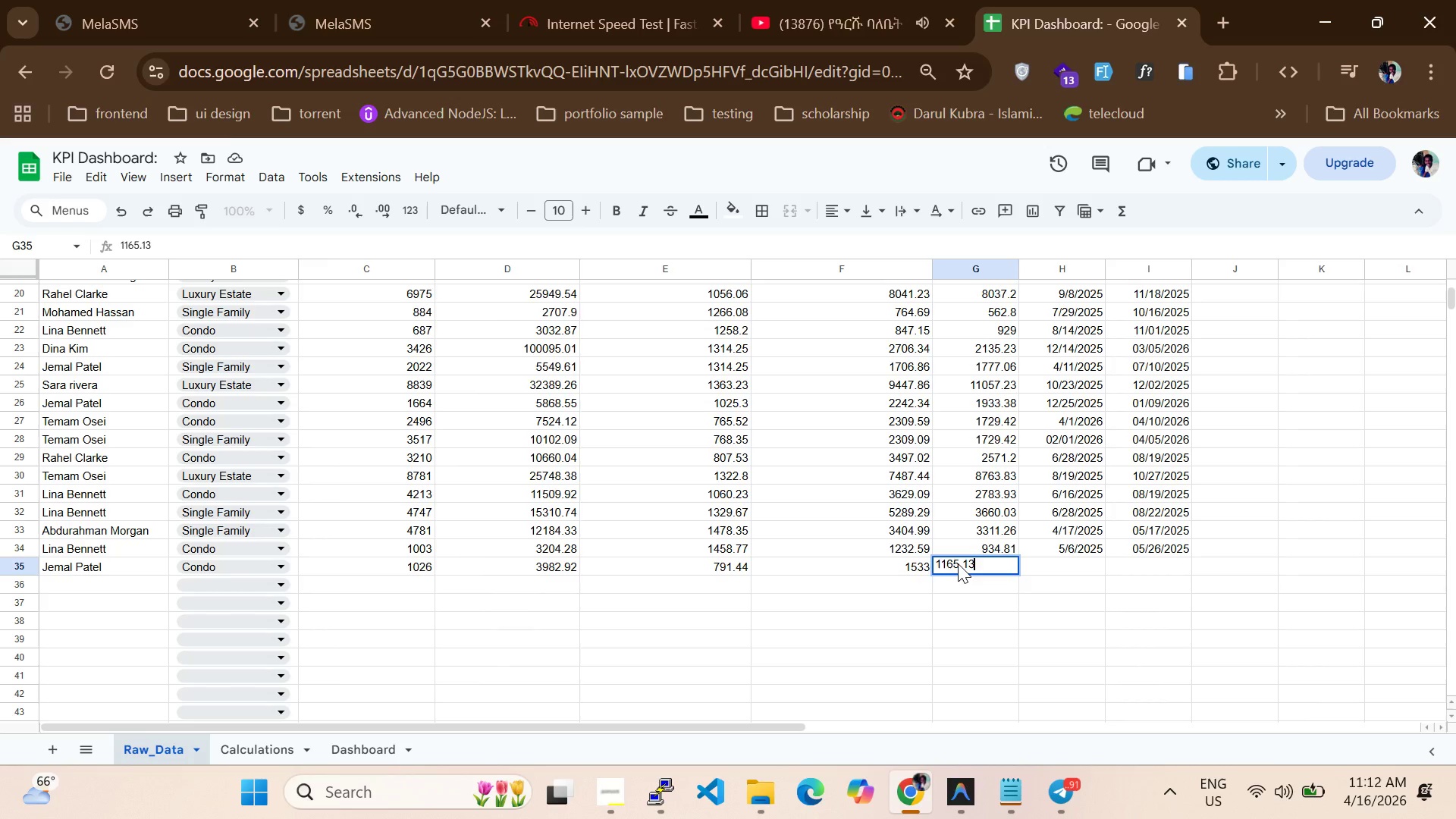 
key(Enter)
 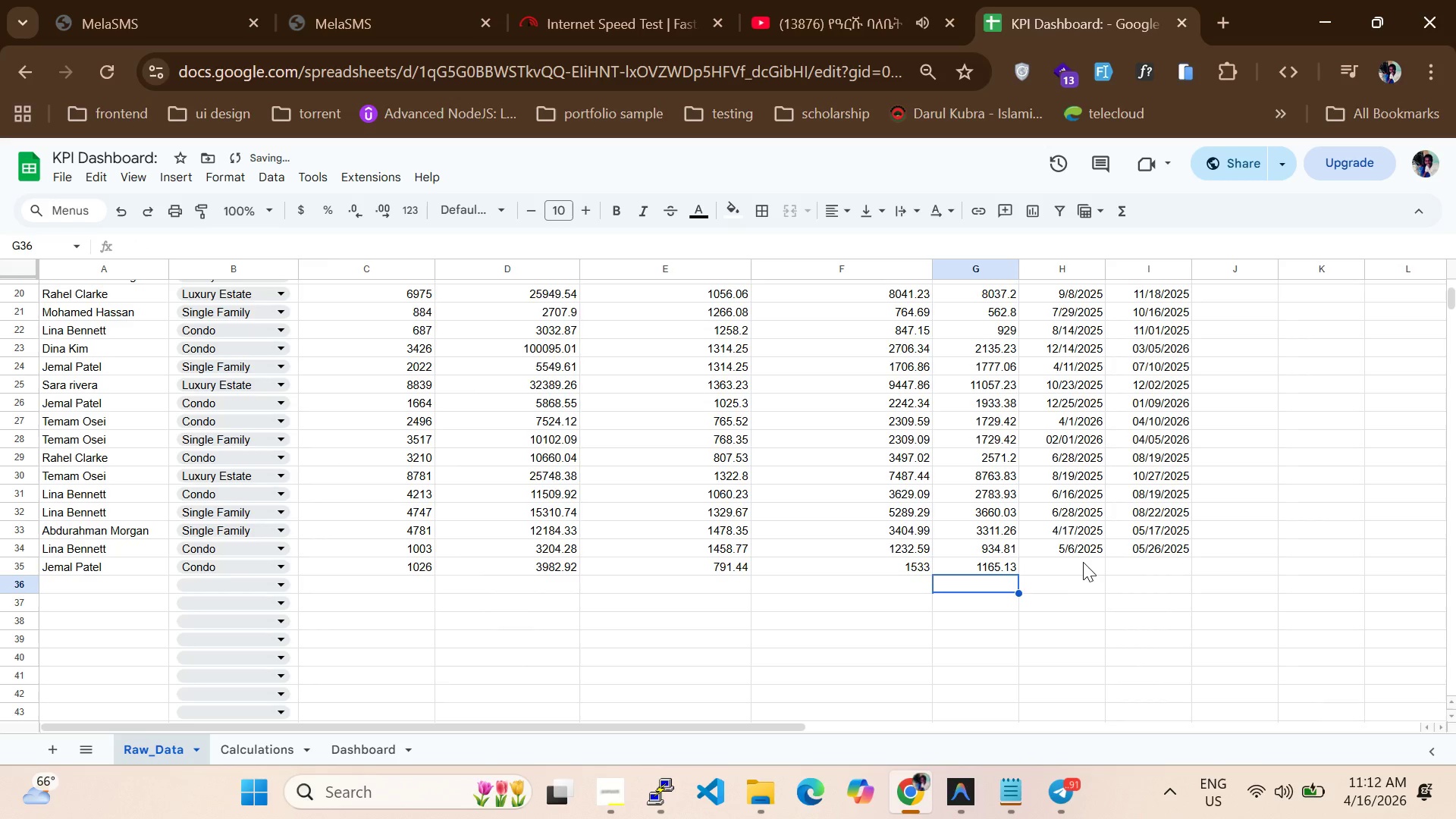 
left_click([1075, 560])
 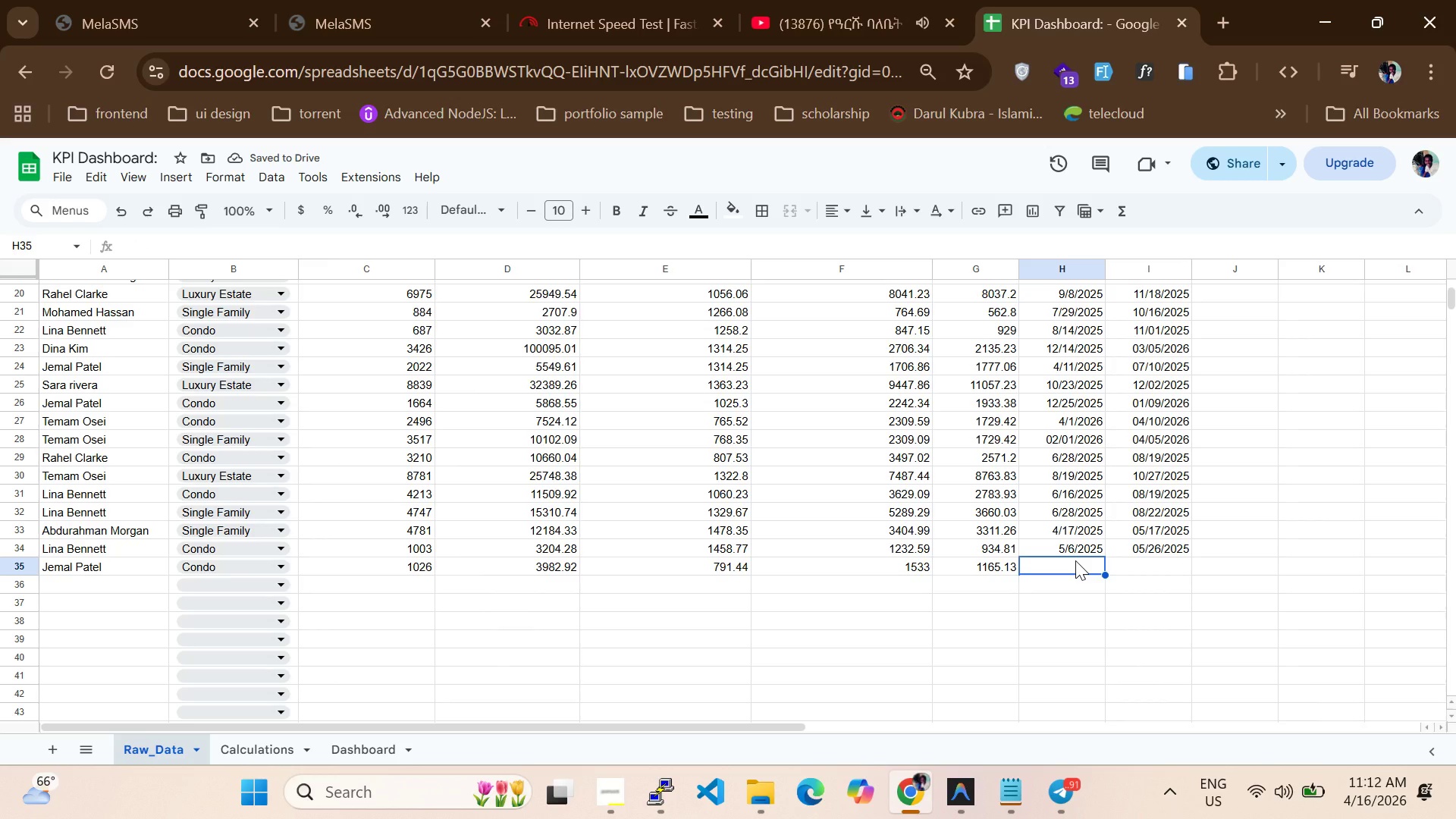 
type(01/19/2026)
 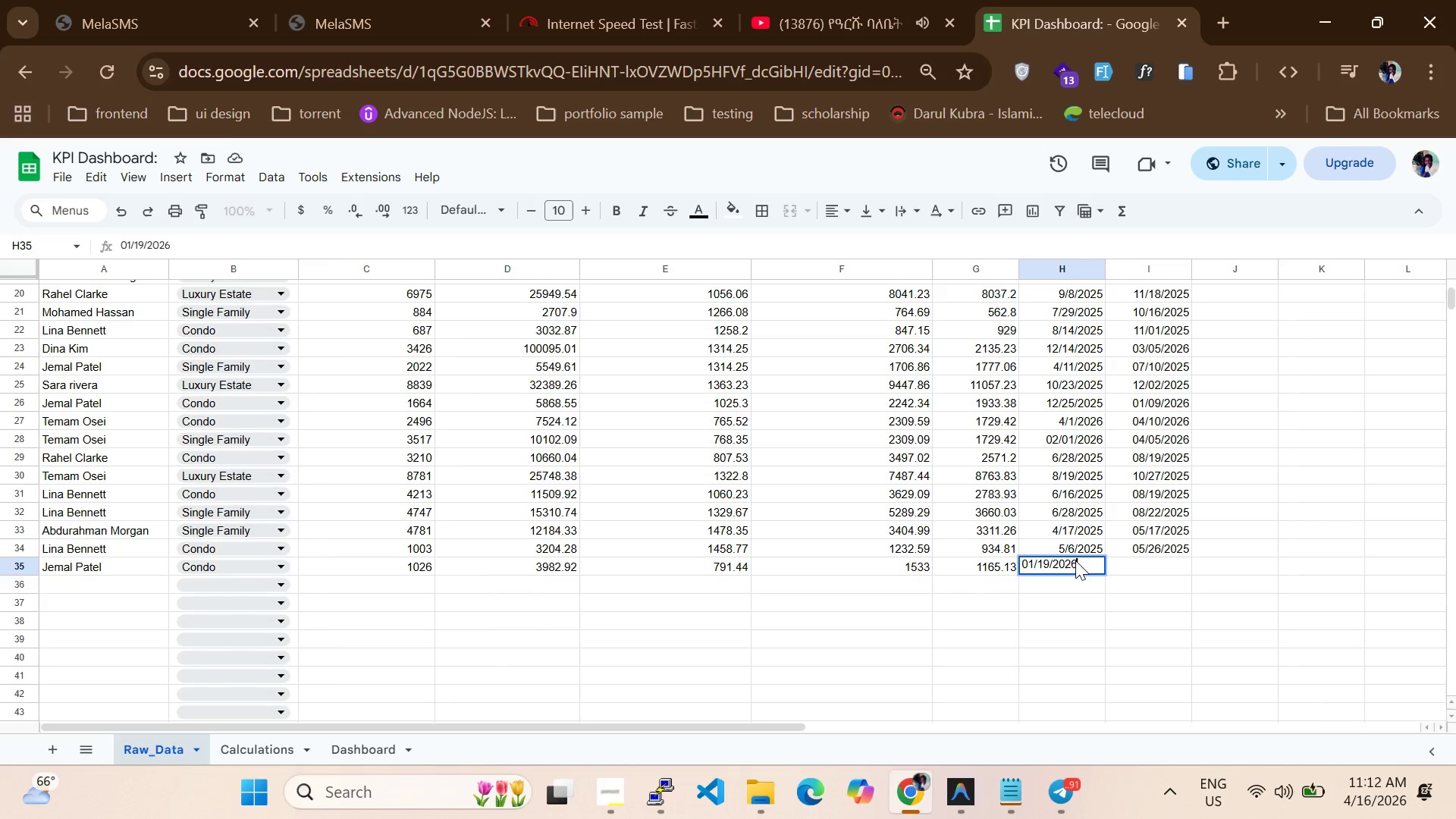 
key(Enter)
 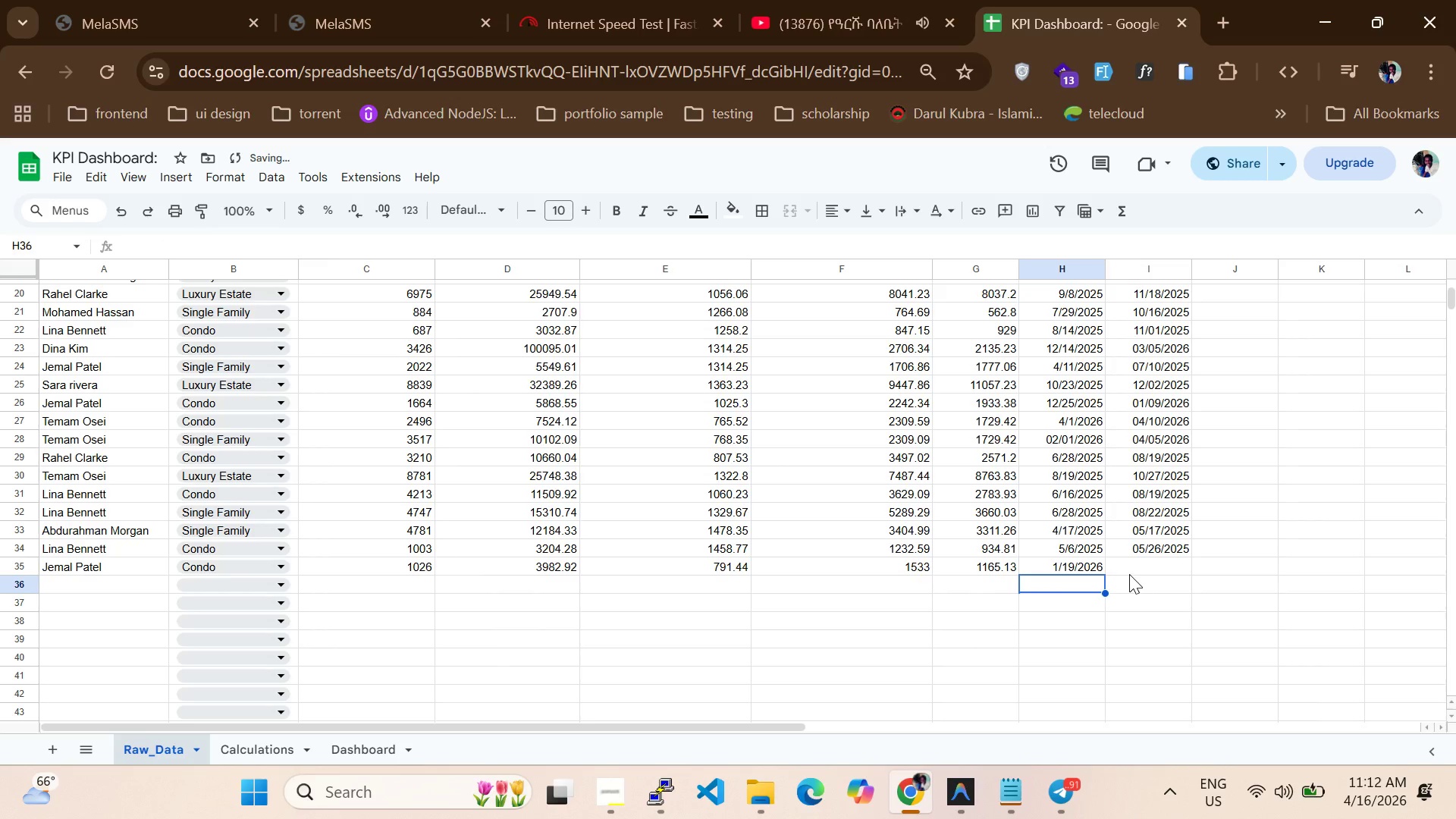 
left_click([1140, 560])
 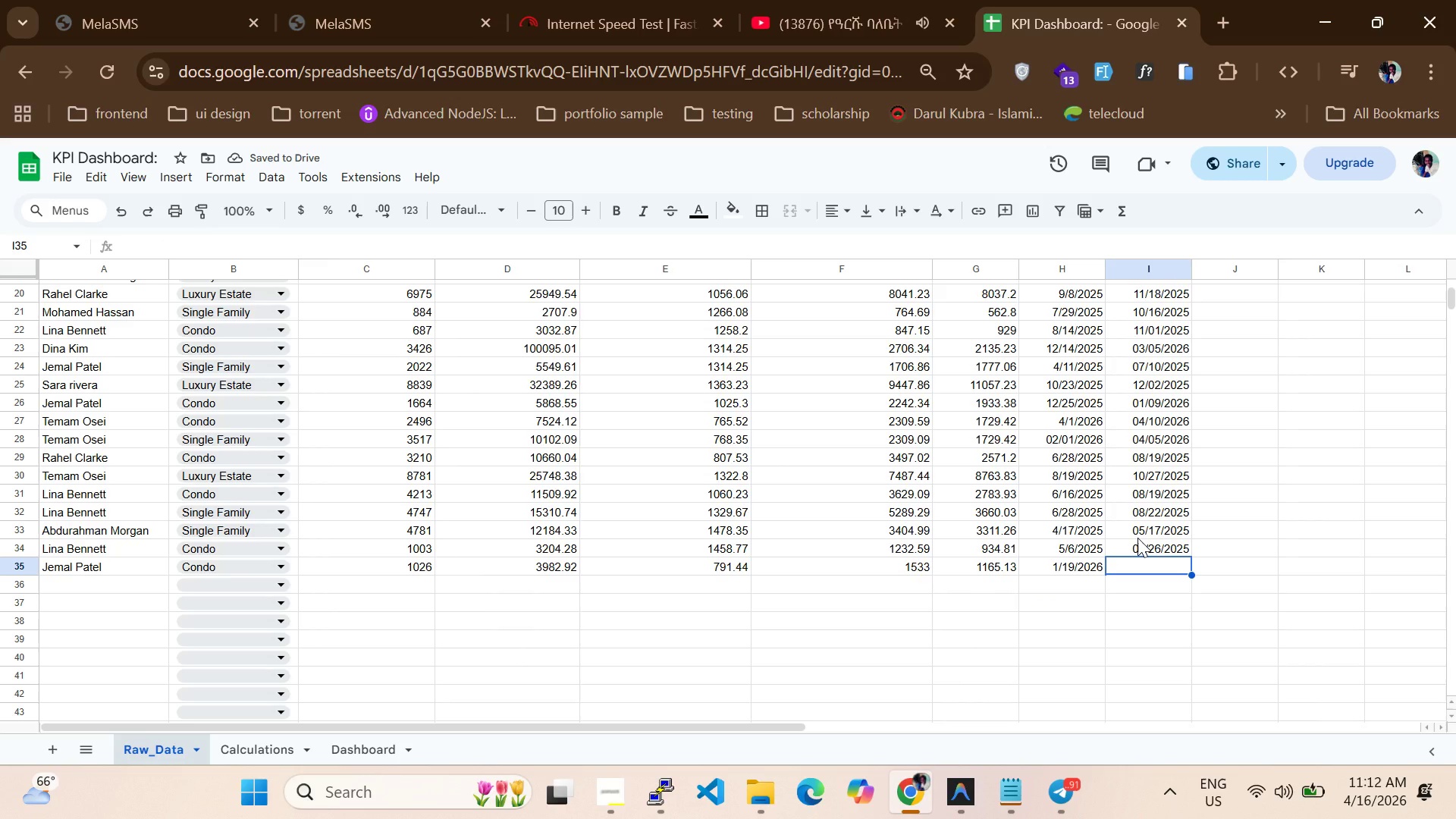 
type(03/15/2026)
 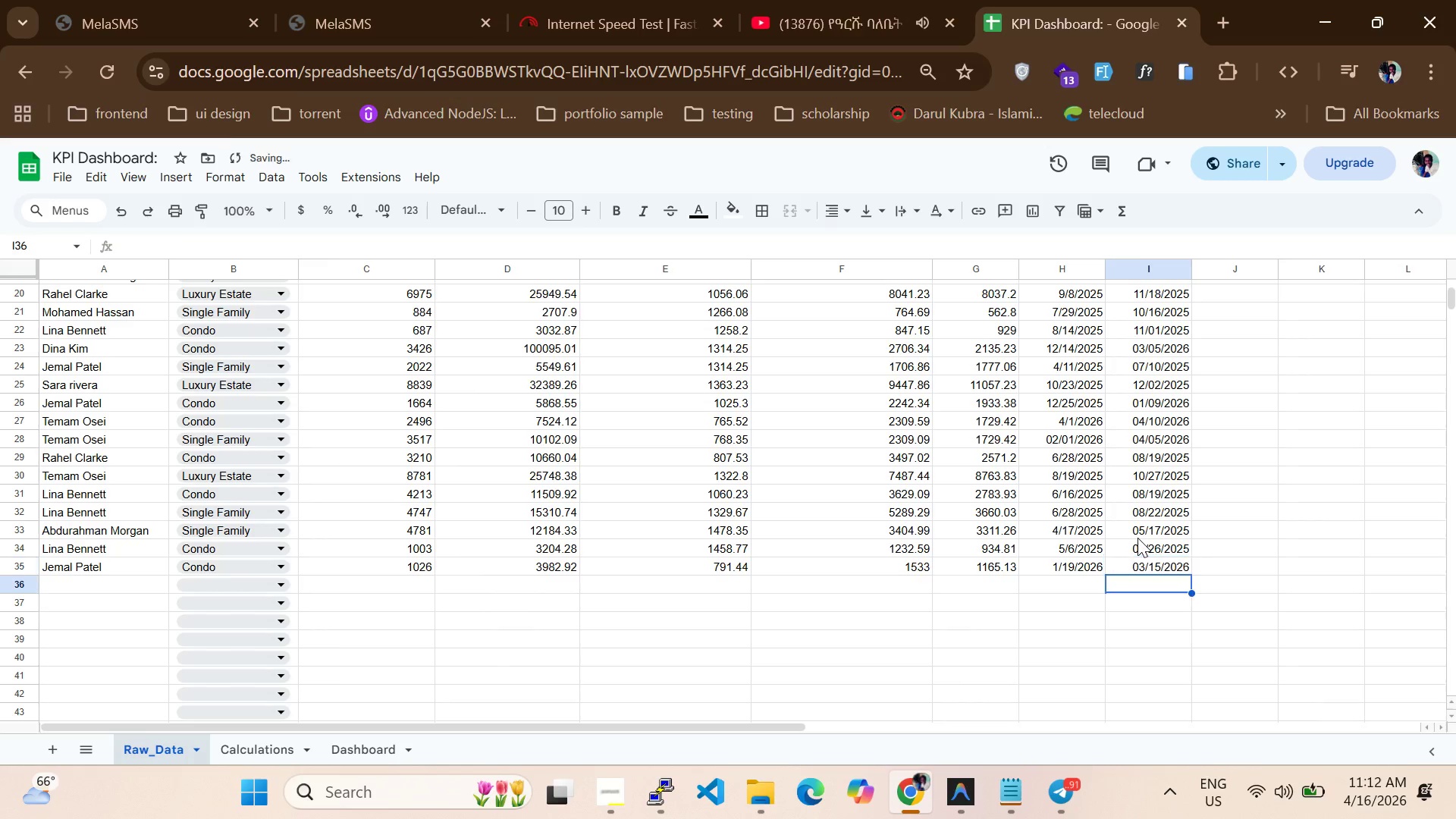 
key(Enter)
 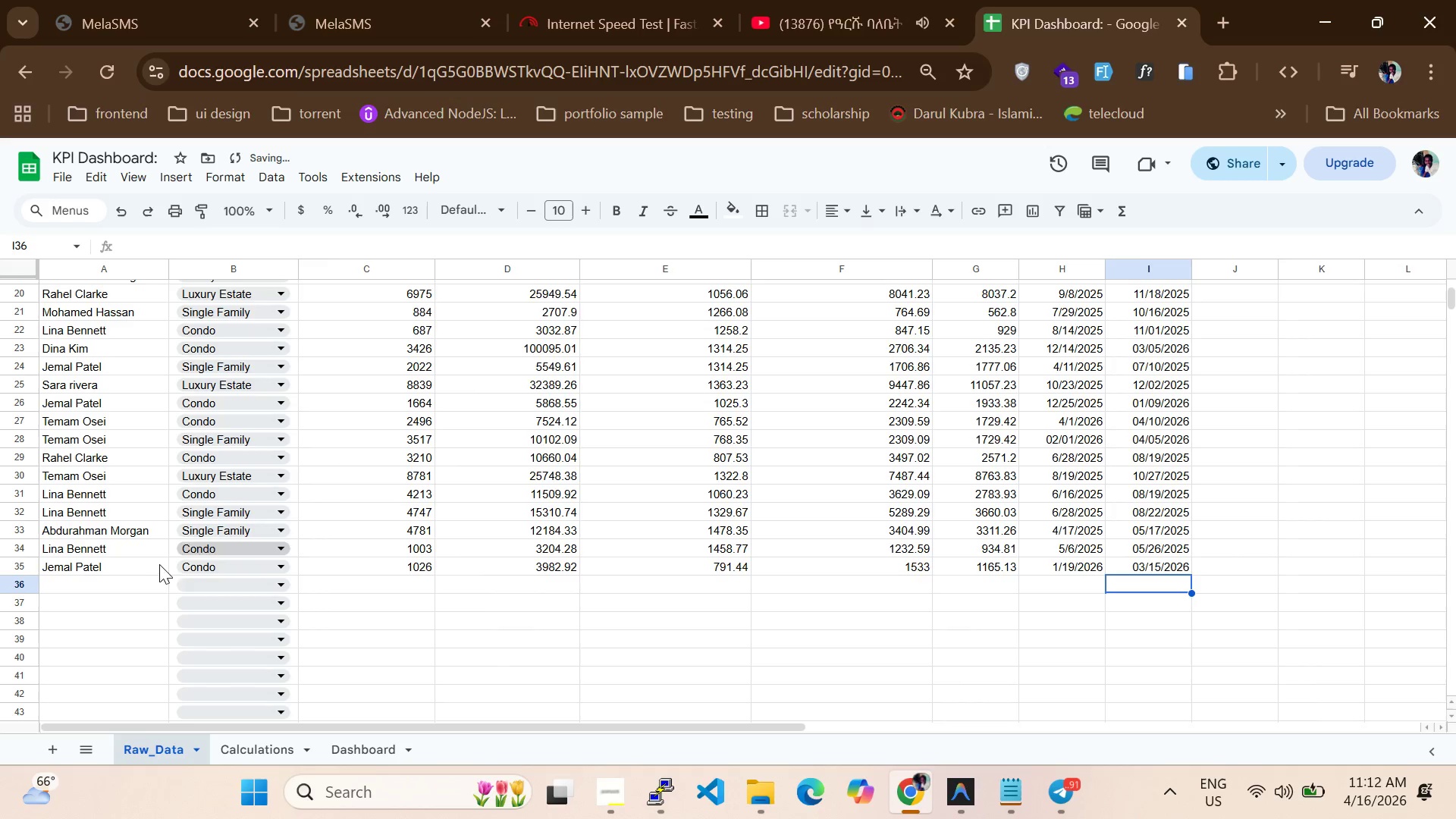 
left_click([130, 585])
 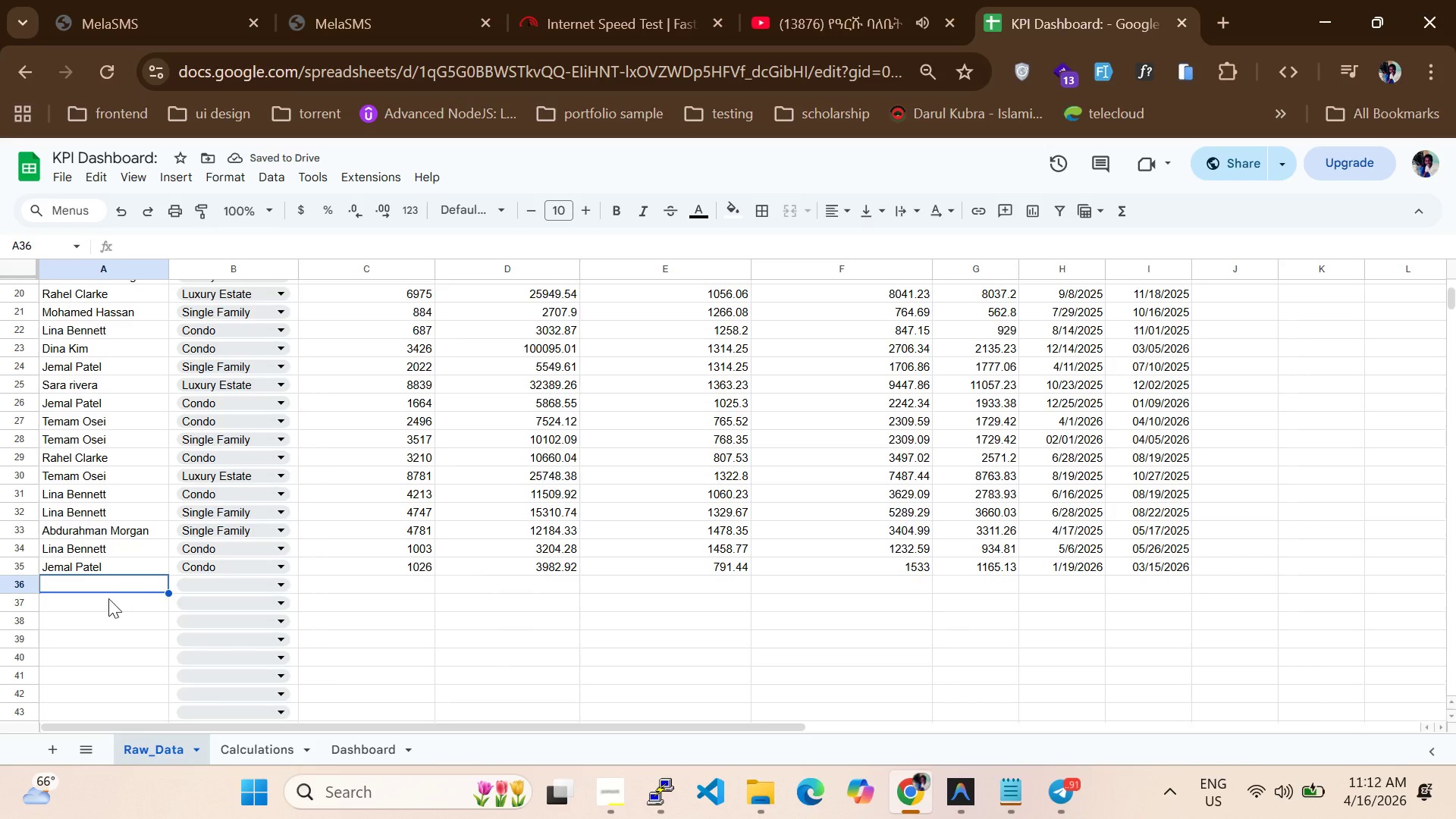 
key(CapsLock)
 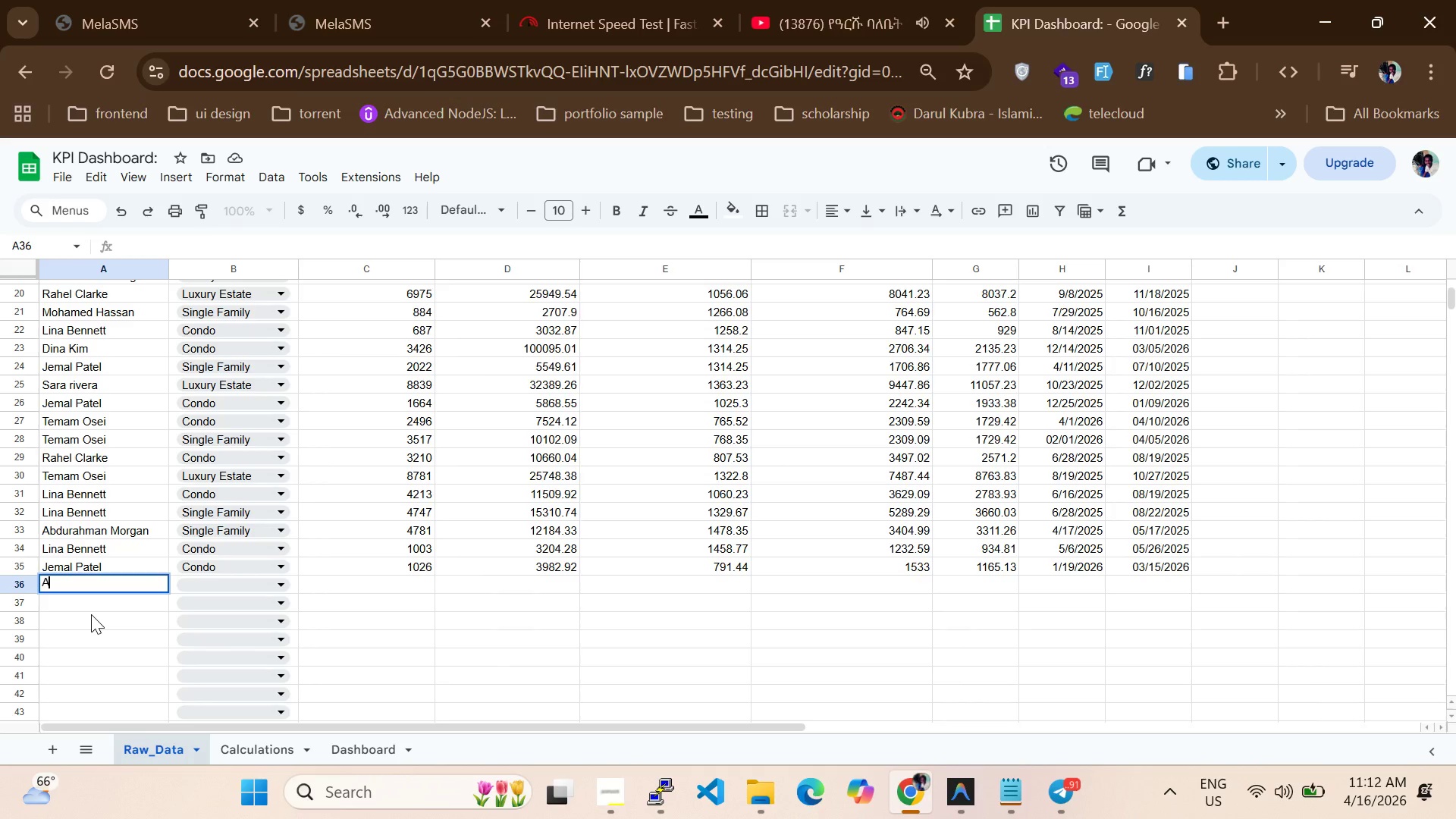 
key(A)
 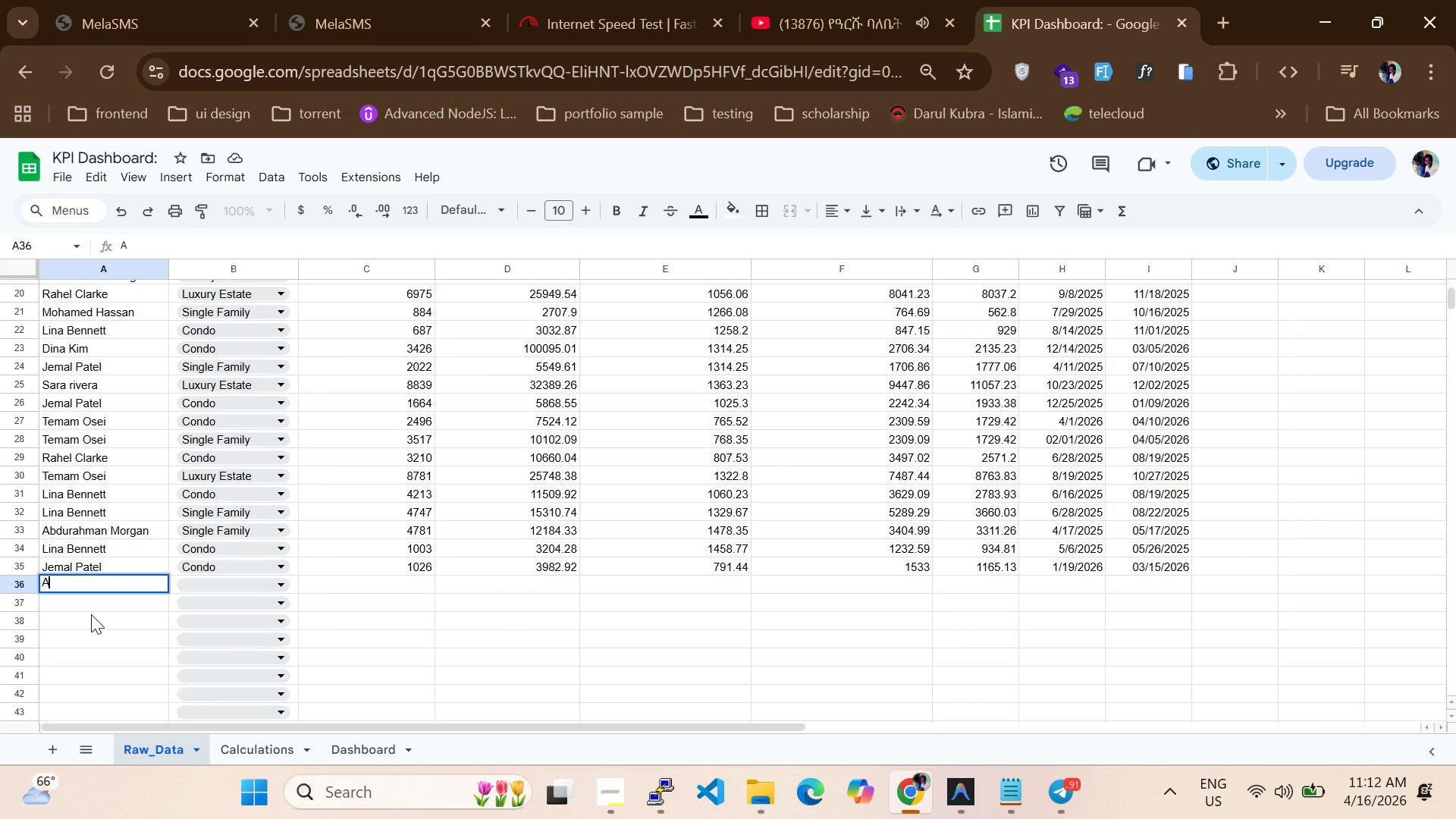 
key(CapsLock)
 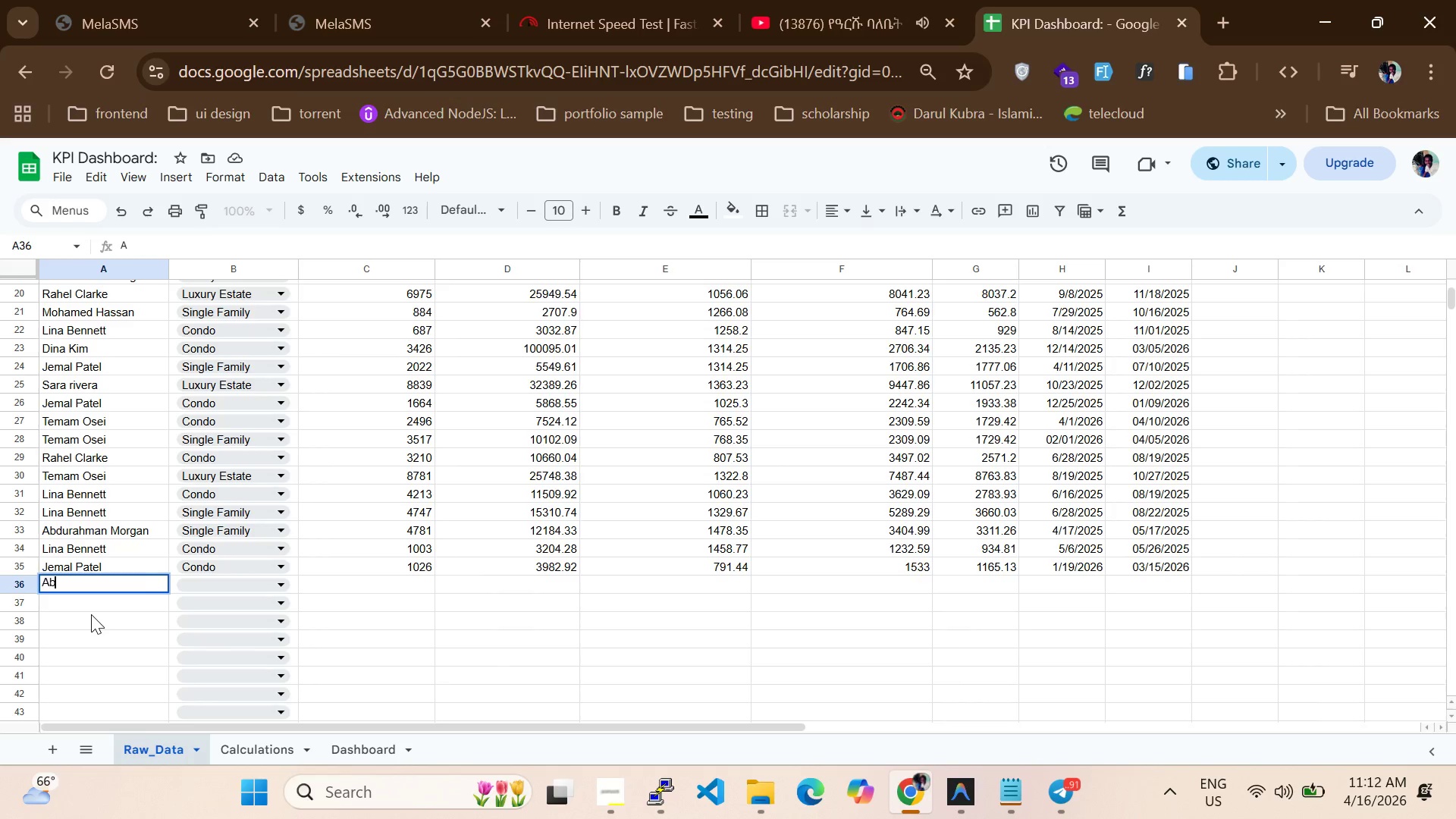 
key(B)
 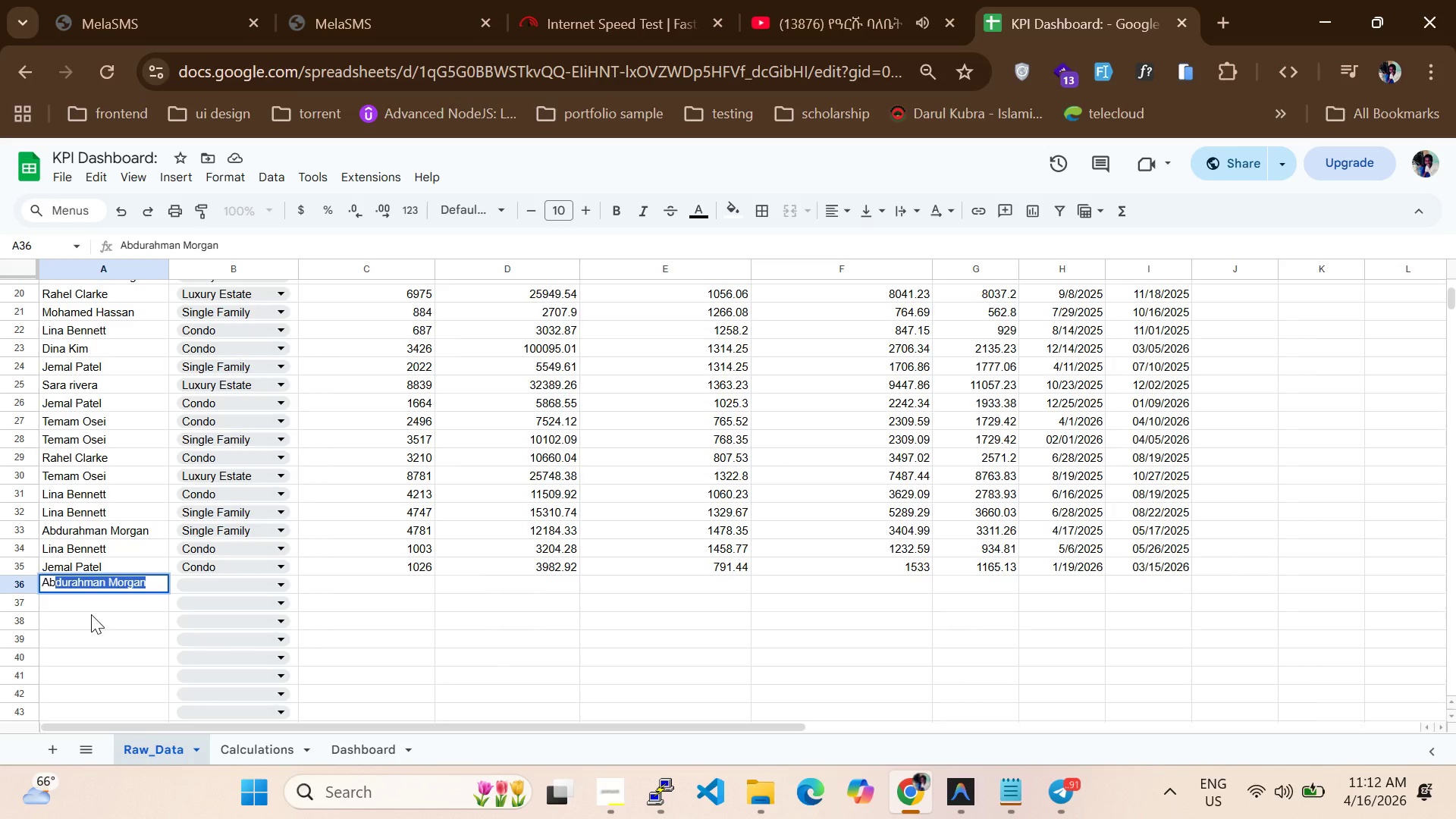 
key(Tab)
 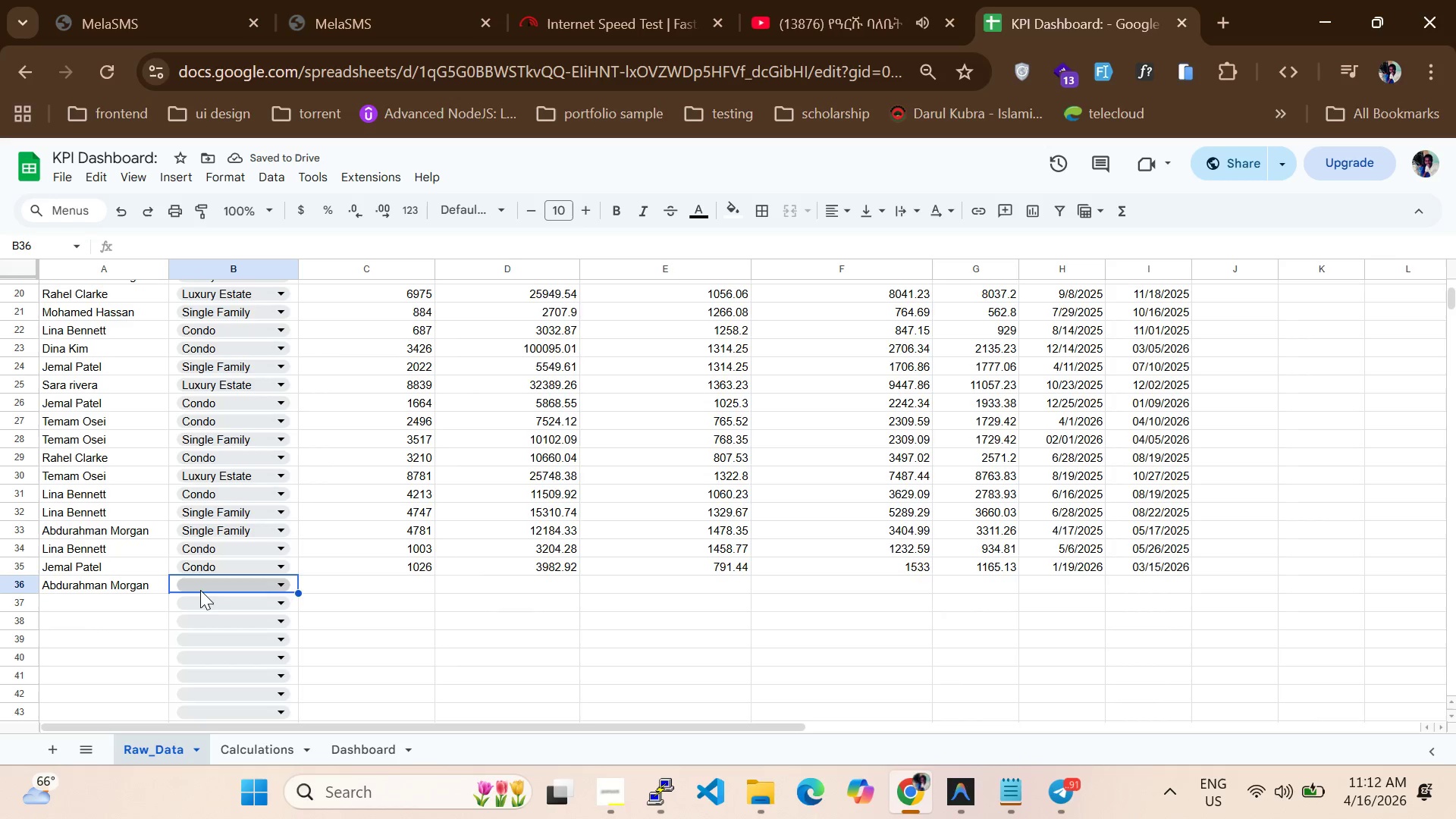 
left_click([199, 604])
 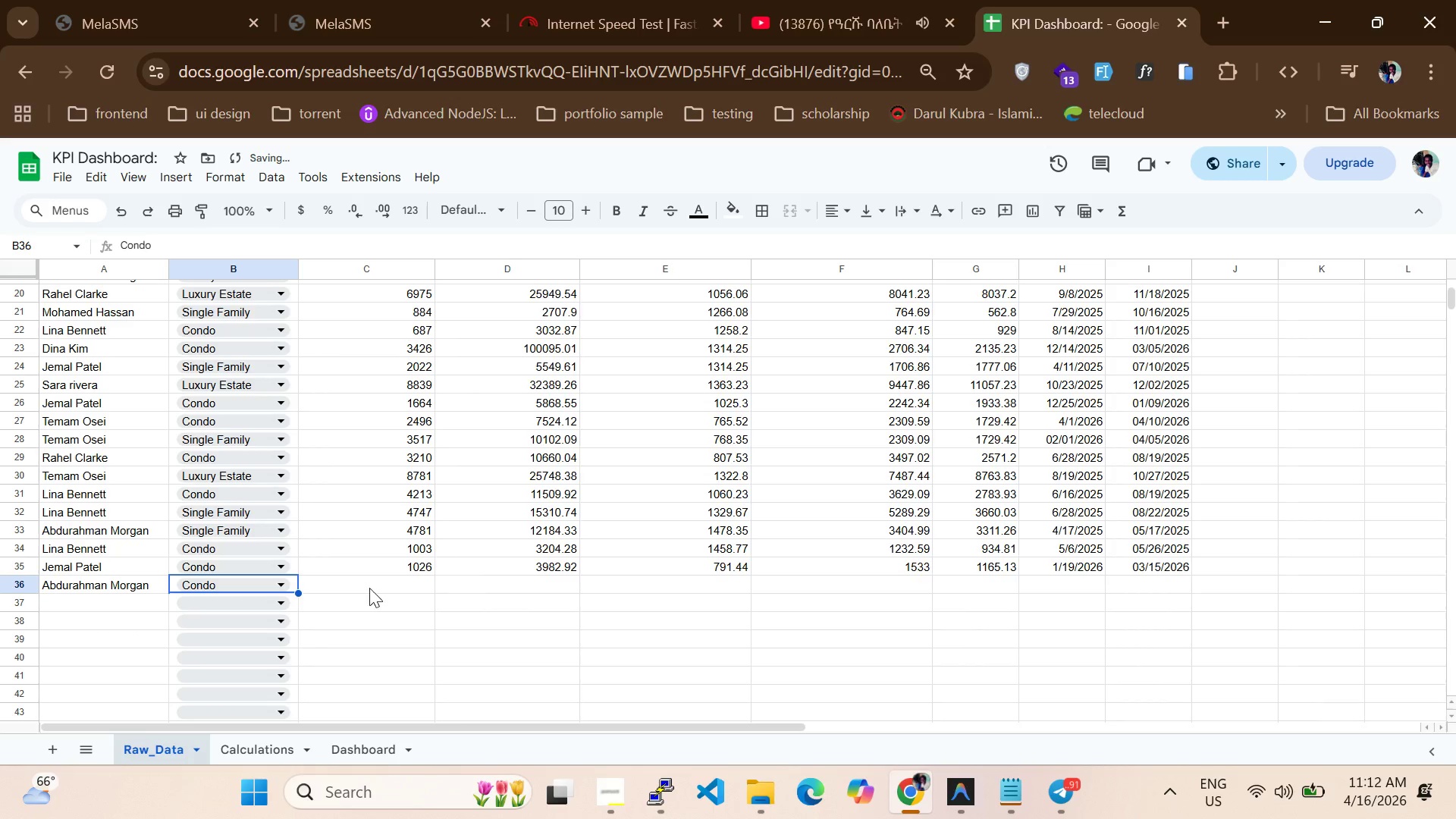 
left_click([372, 585])
 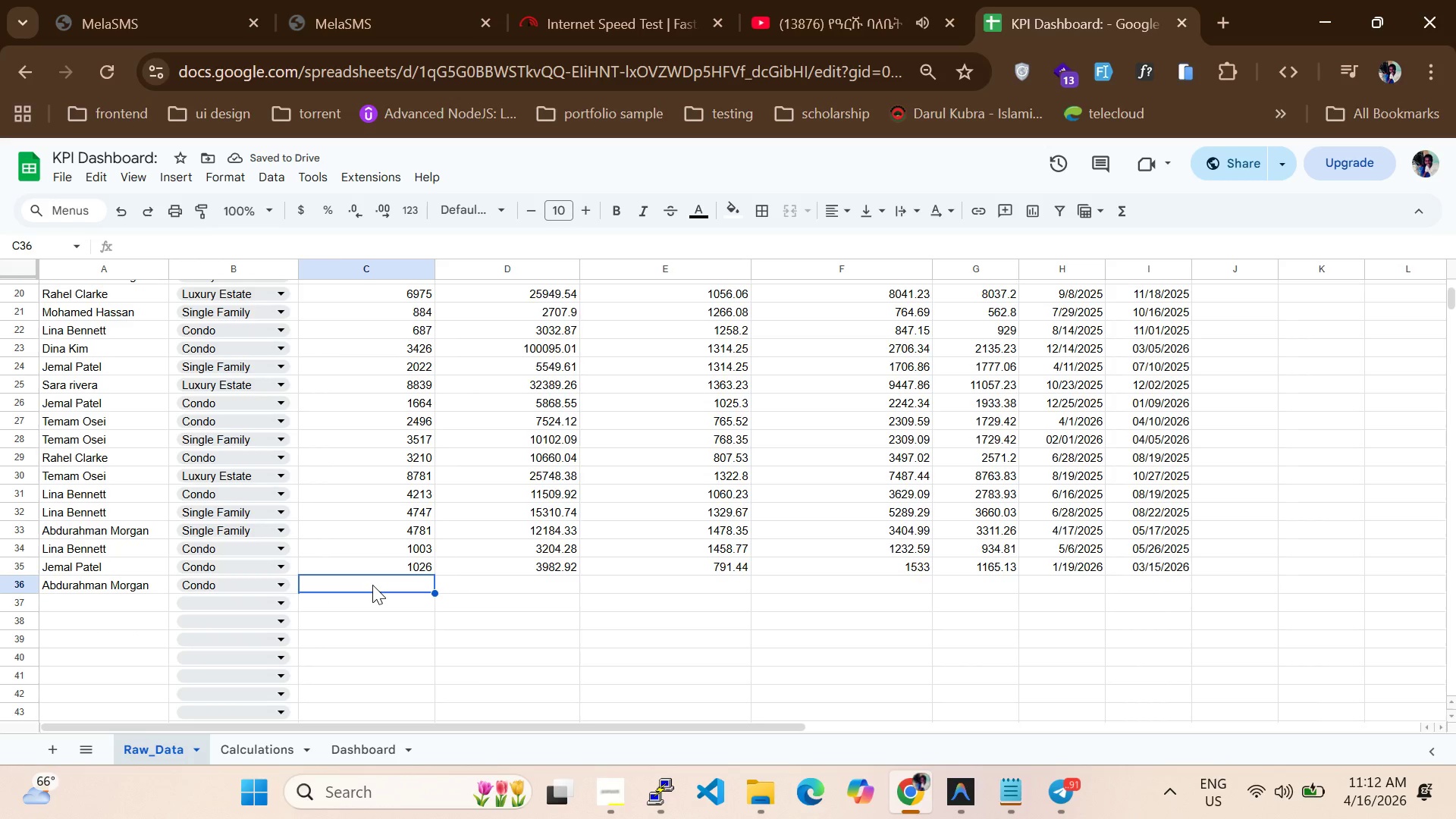 
type(4895)
 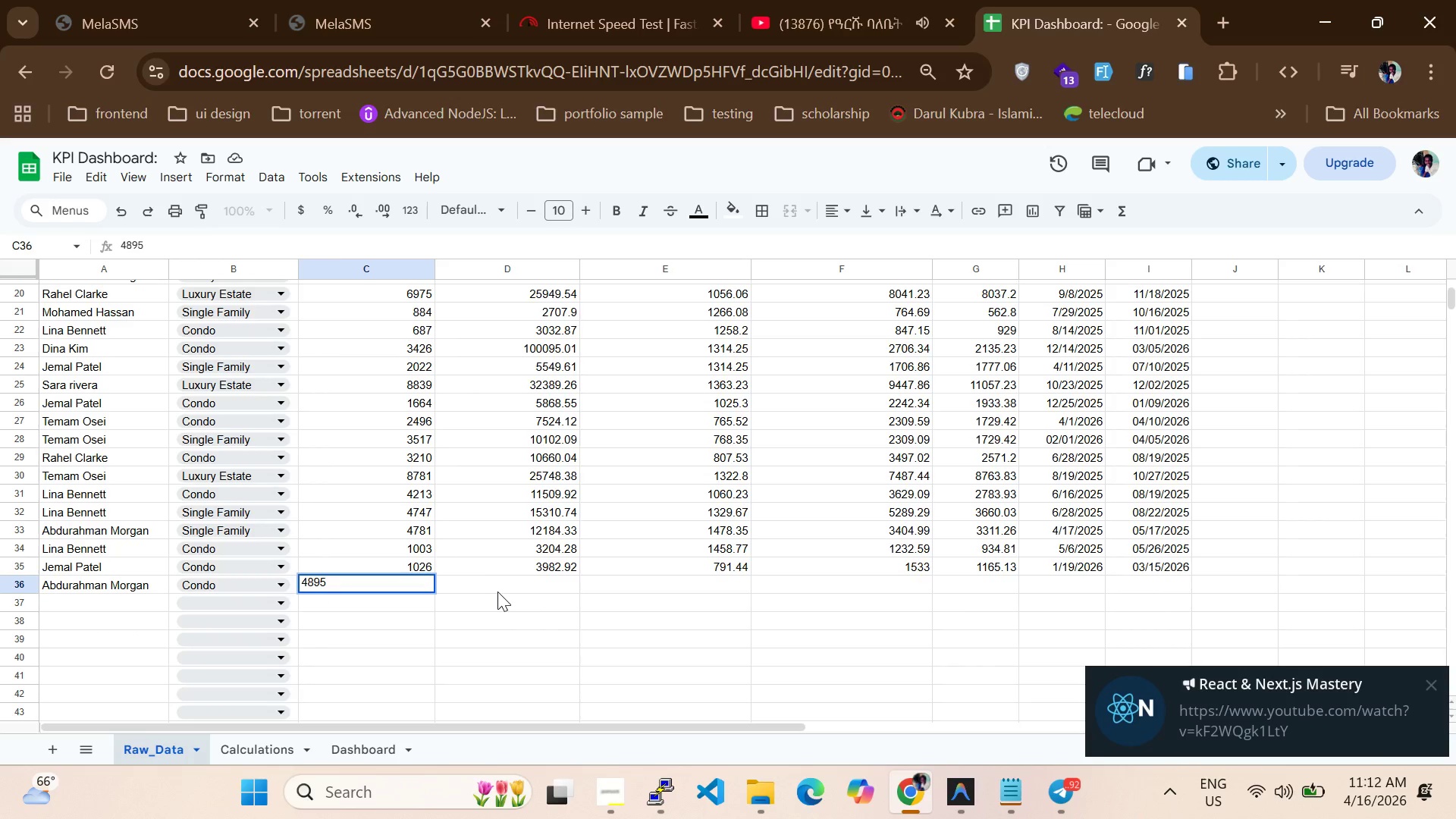 
left_click([497, 588])
 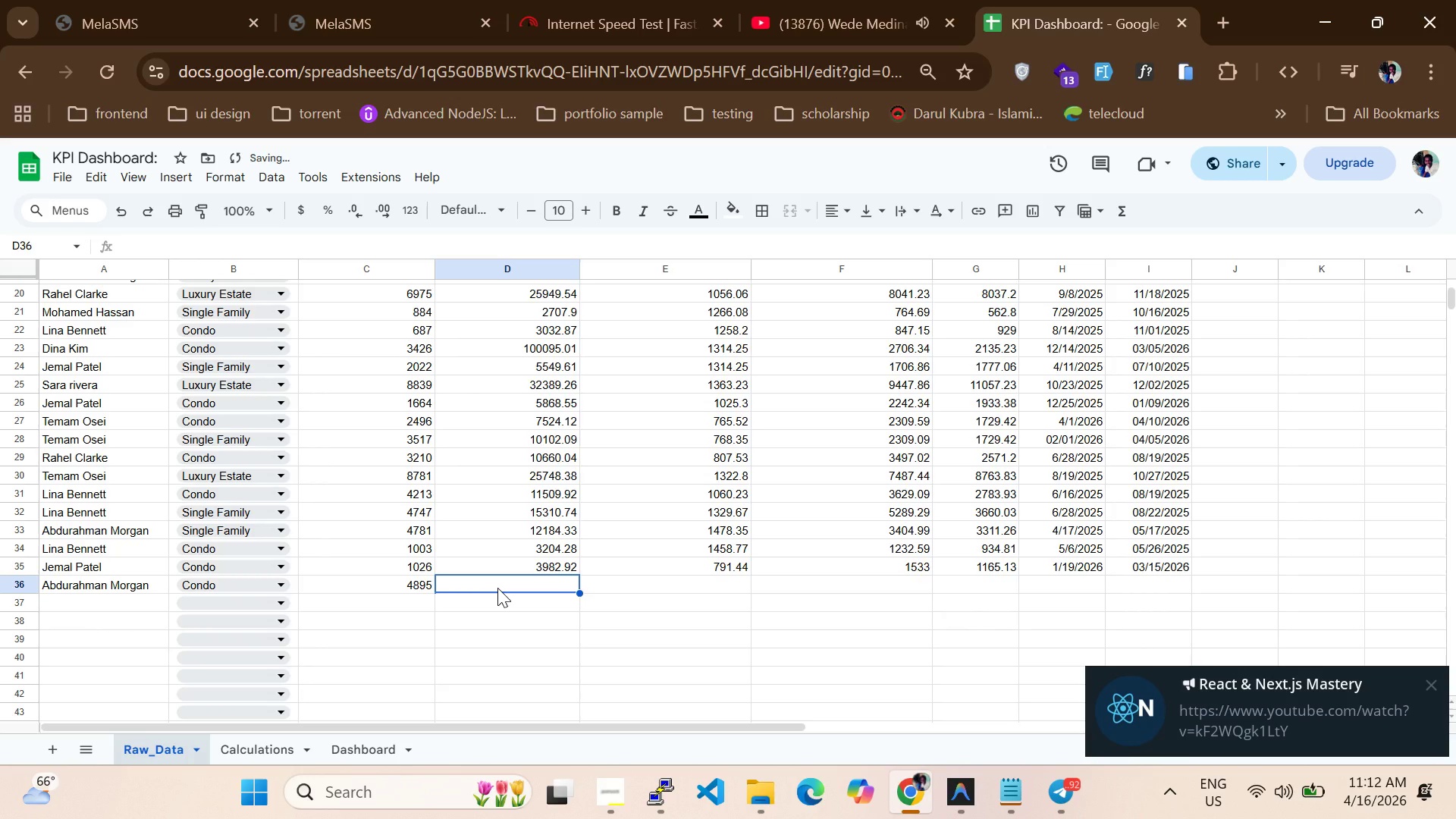 
type(19196.04)
 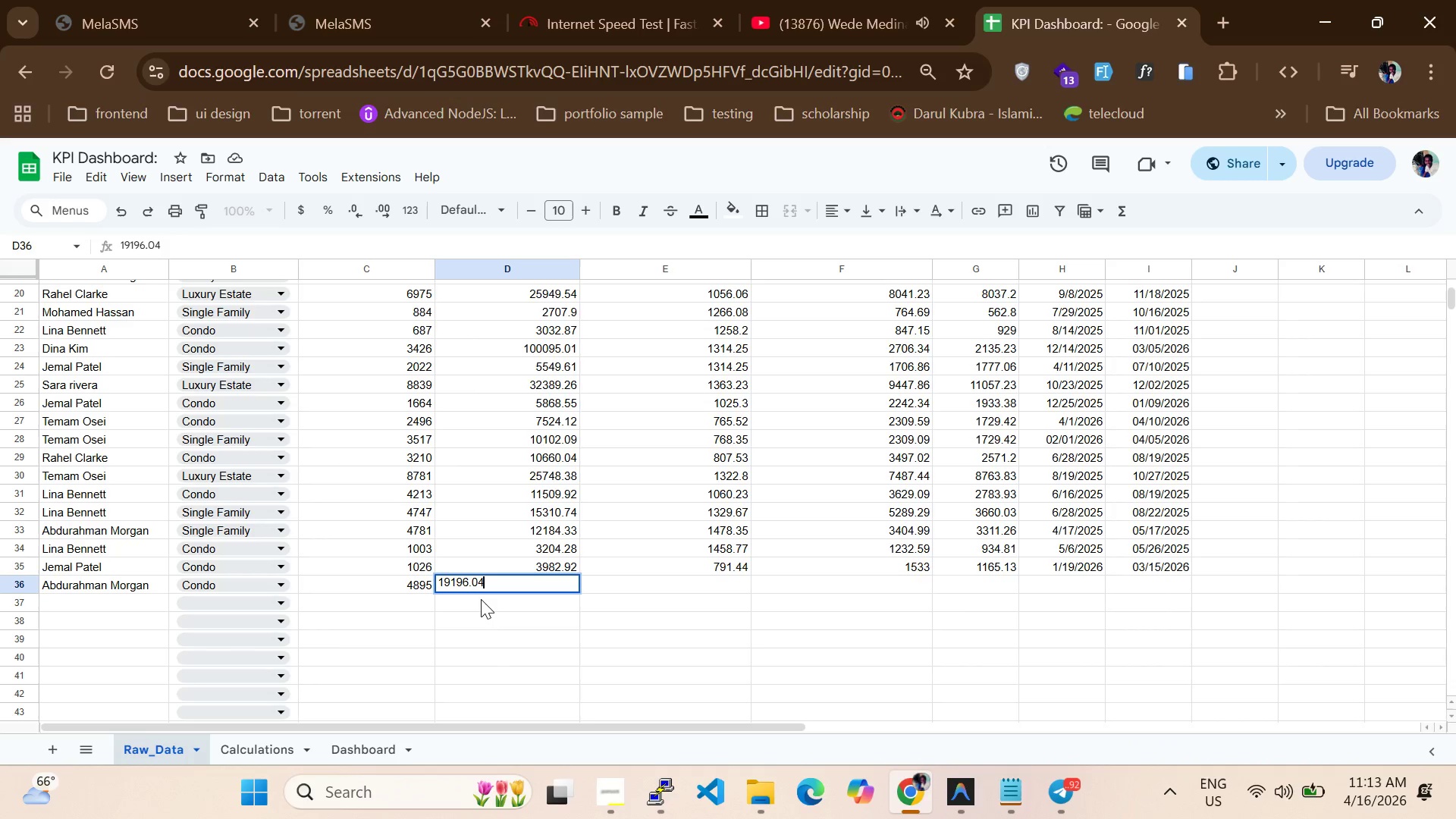 
key(Enter)
 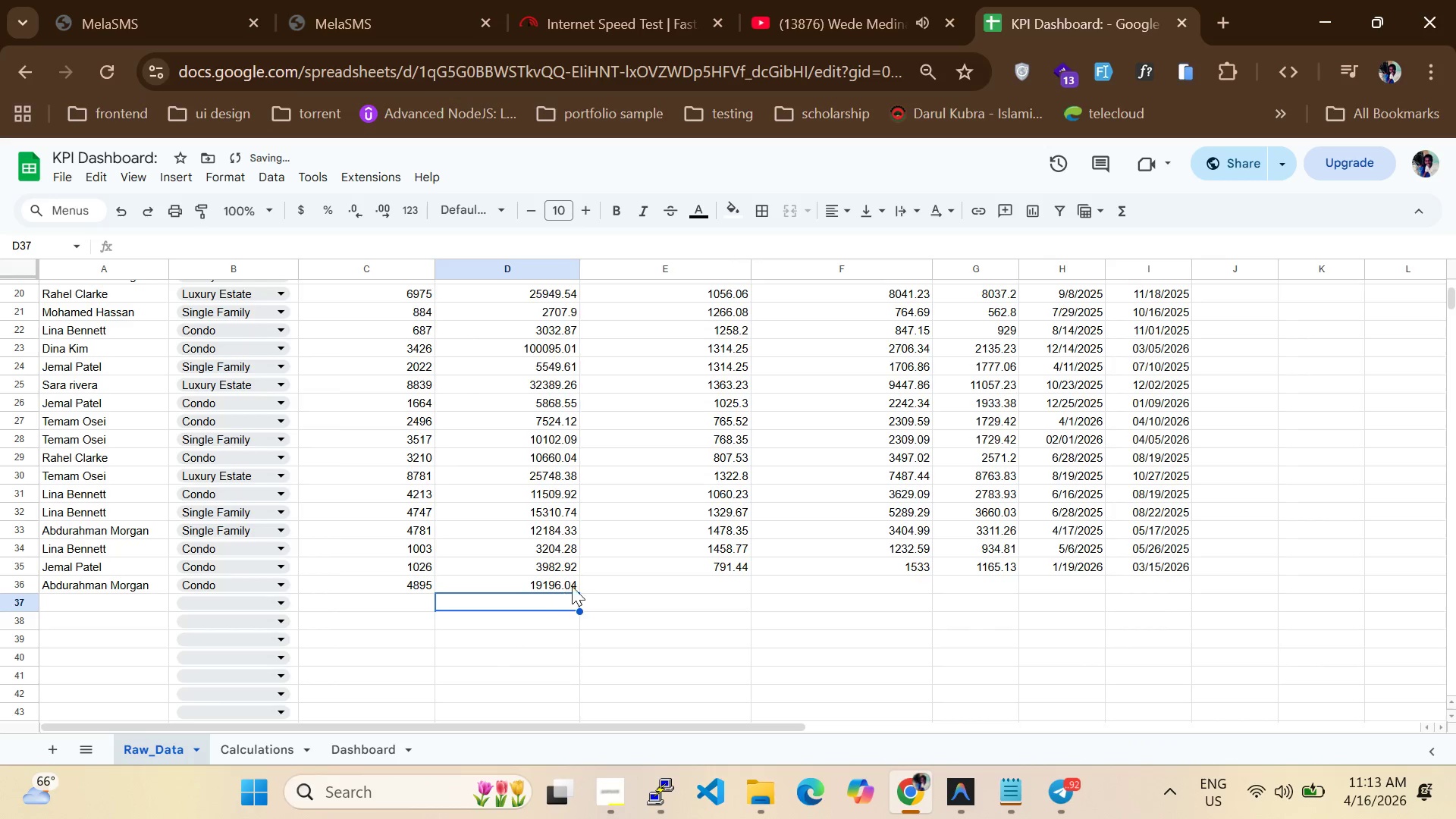 
left_click([620, 578])
 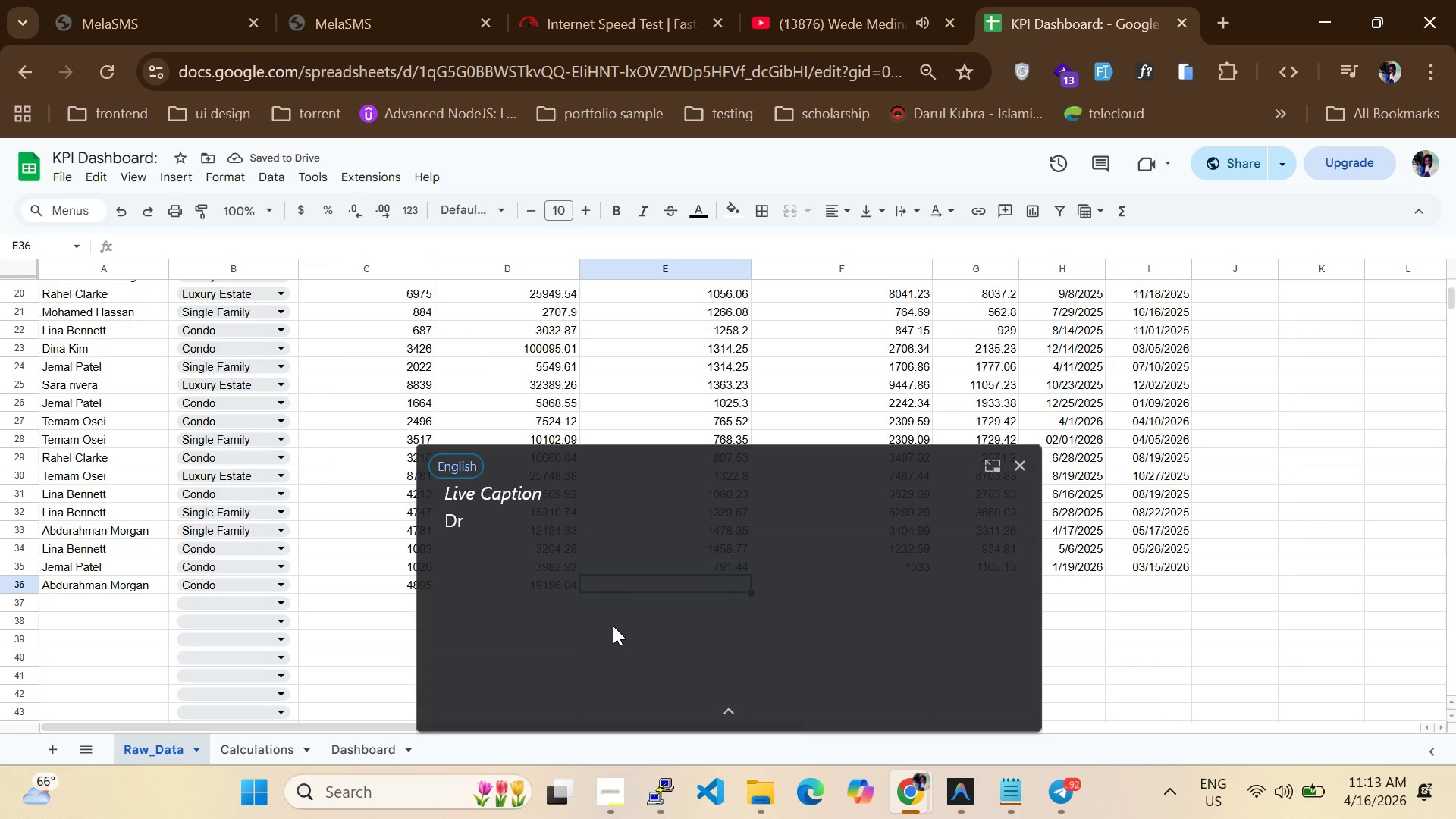 
type(1119.54)
 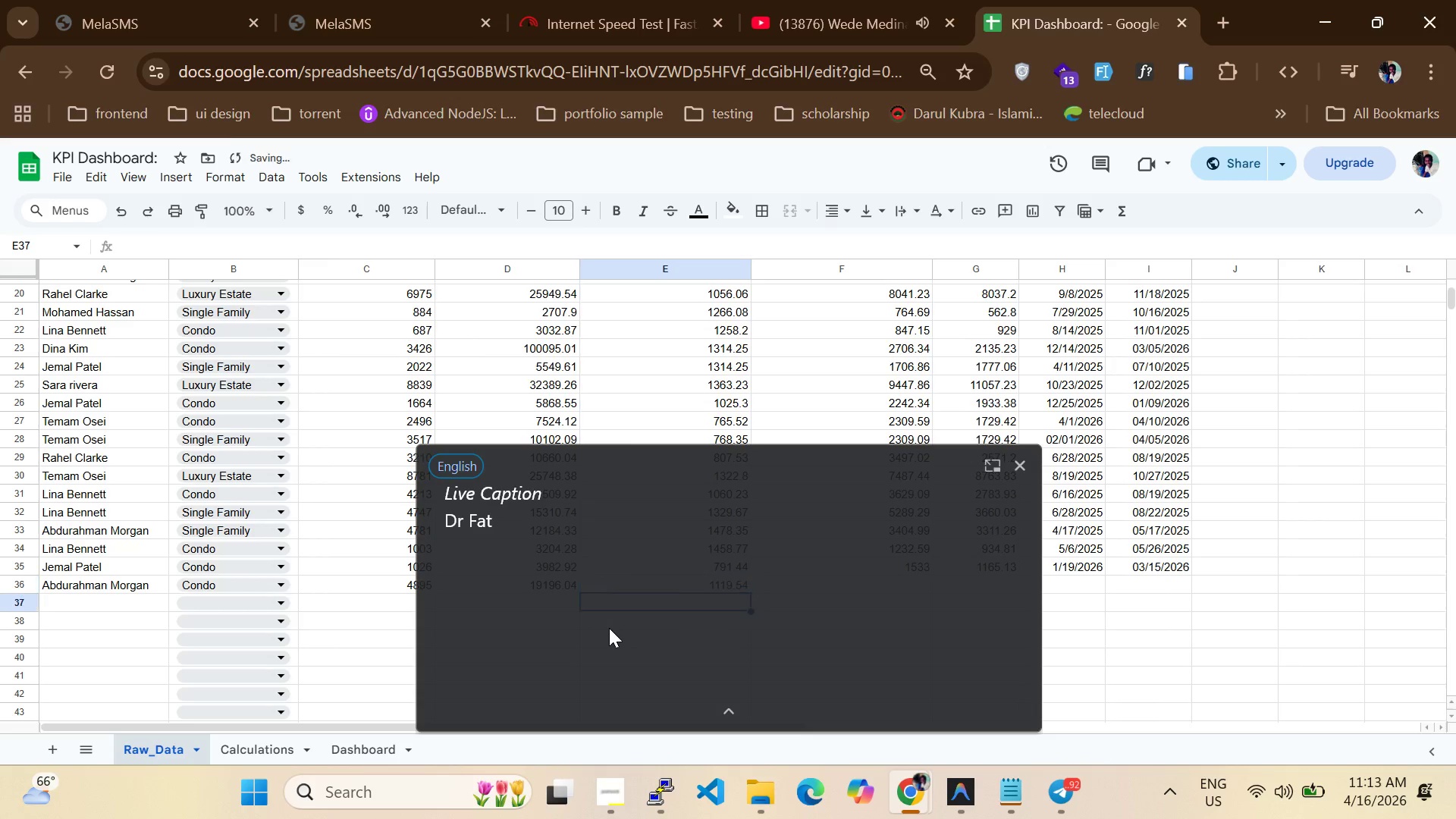 
key(Enter)
 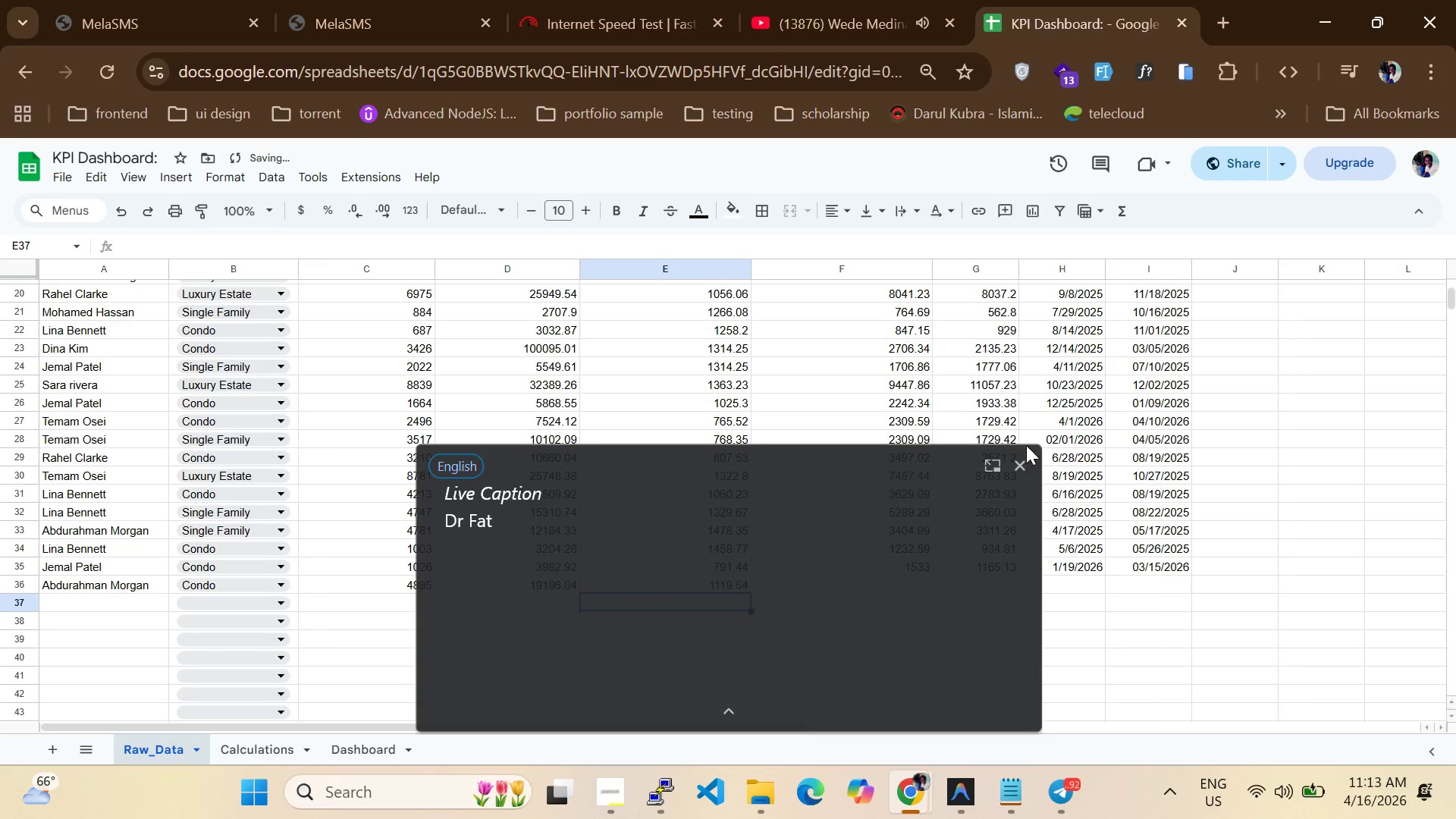 
left_click([1020, 466])
 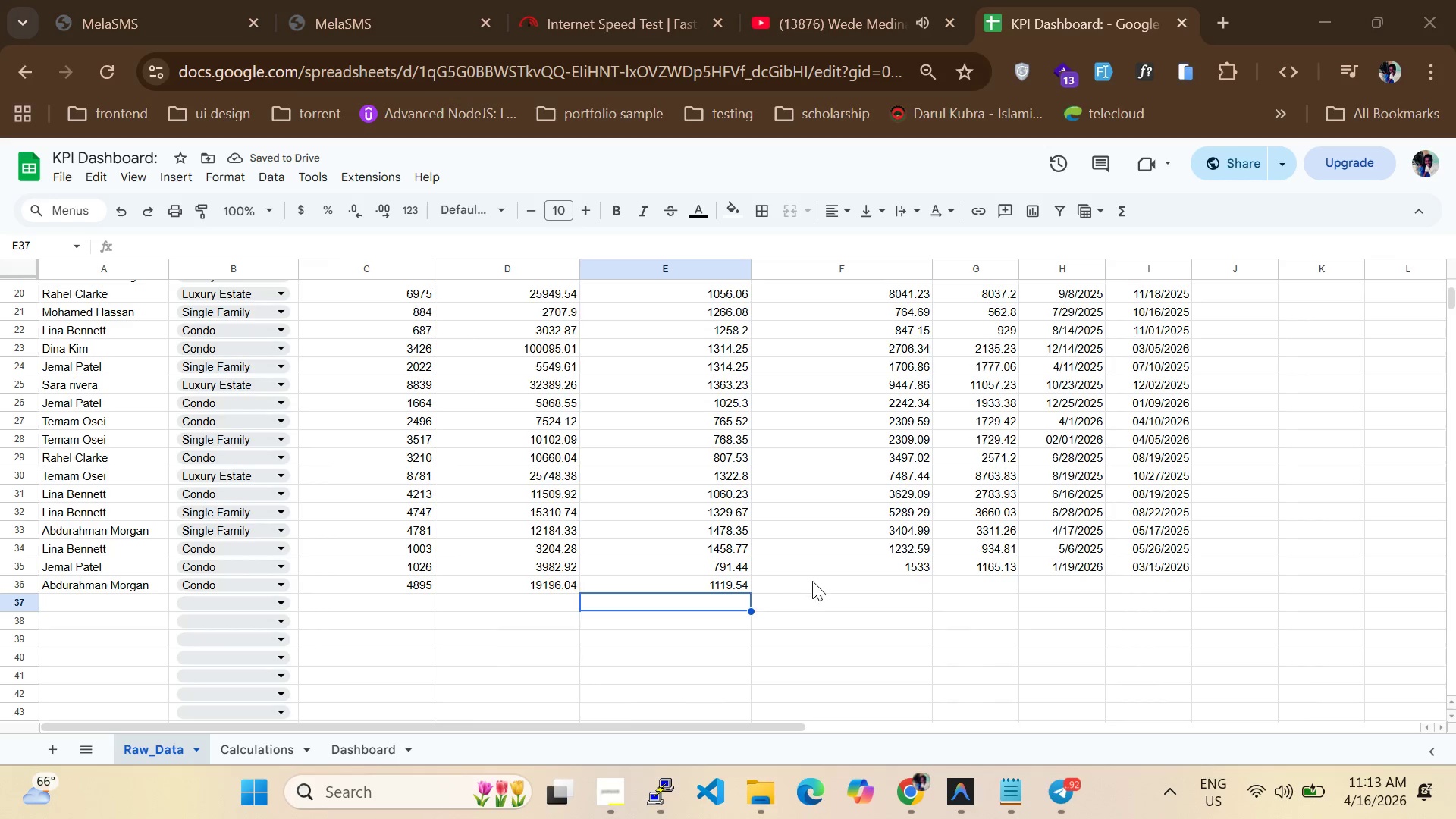 
left_click([812, 584])
 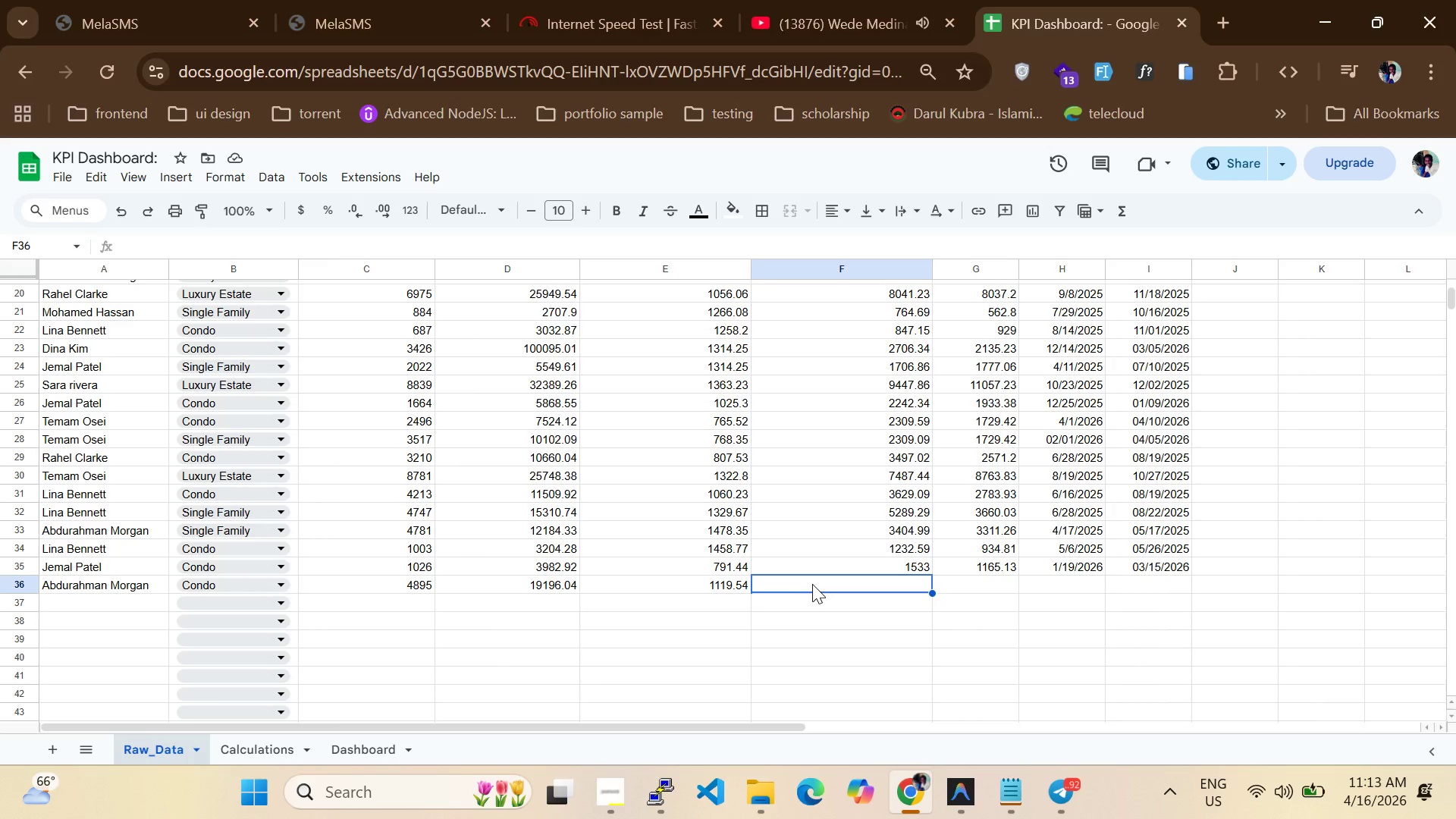 
type(5782.05)
 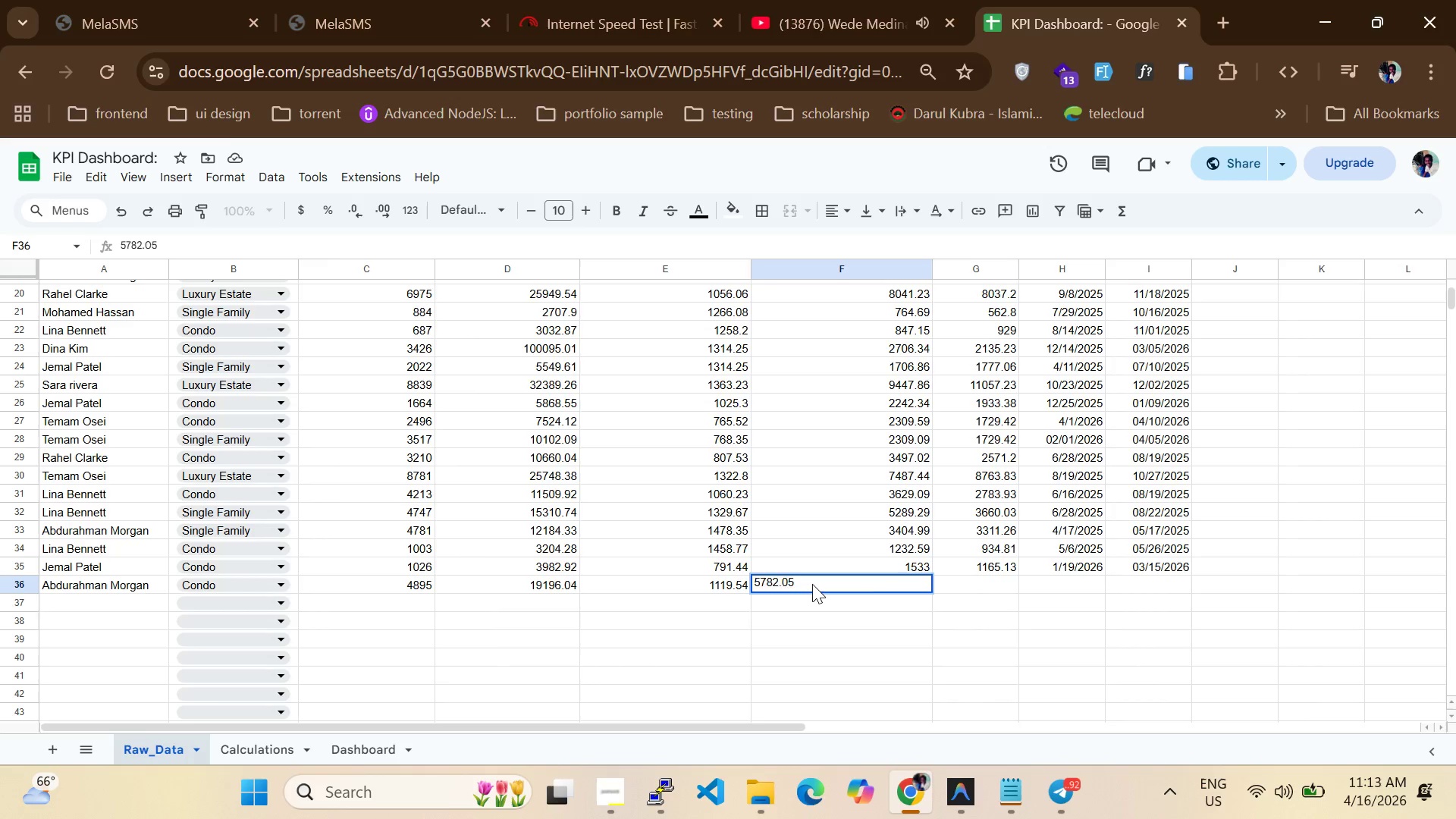 
key(Enter)
 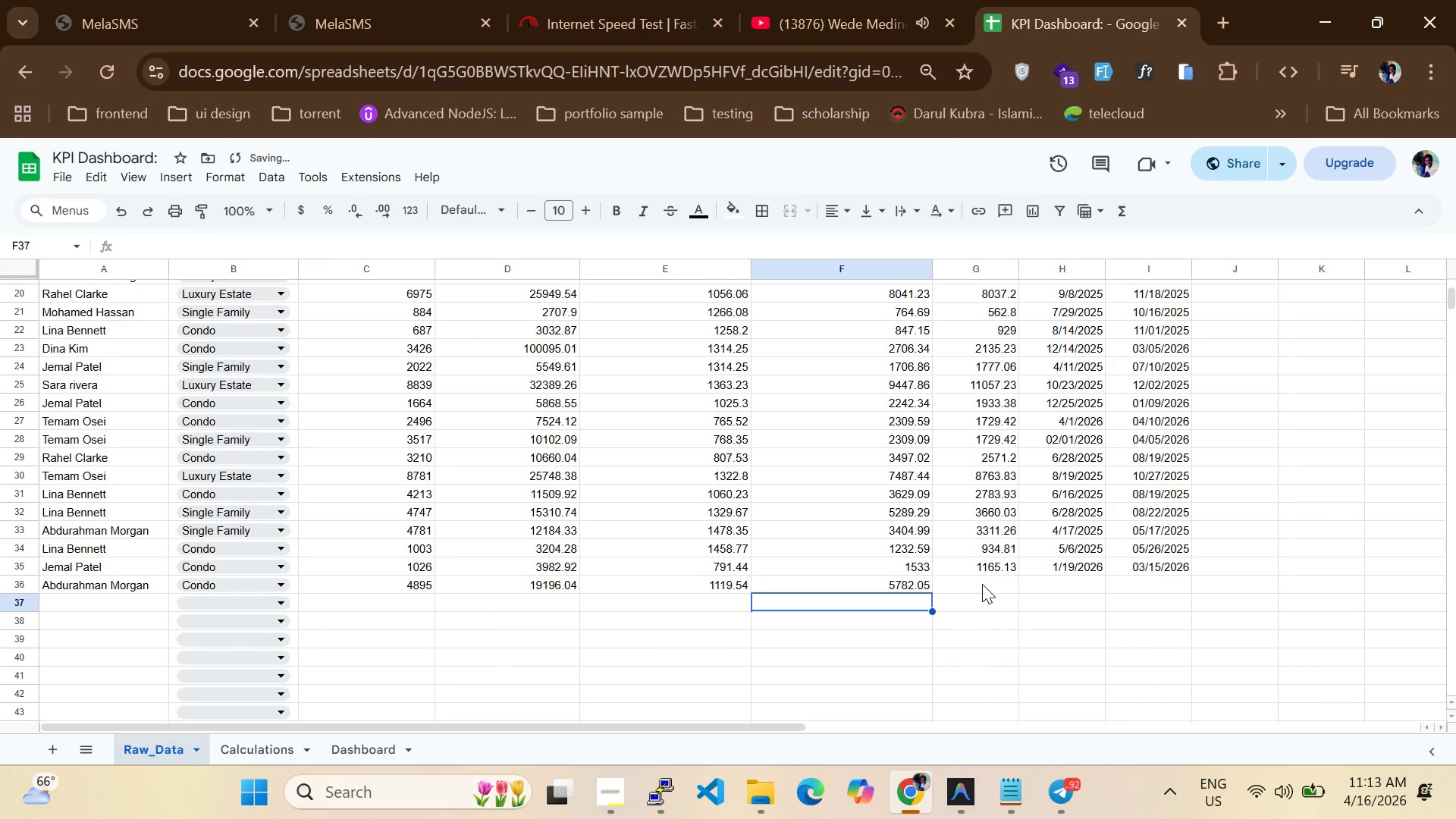 
left_click([982, 584])
 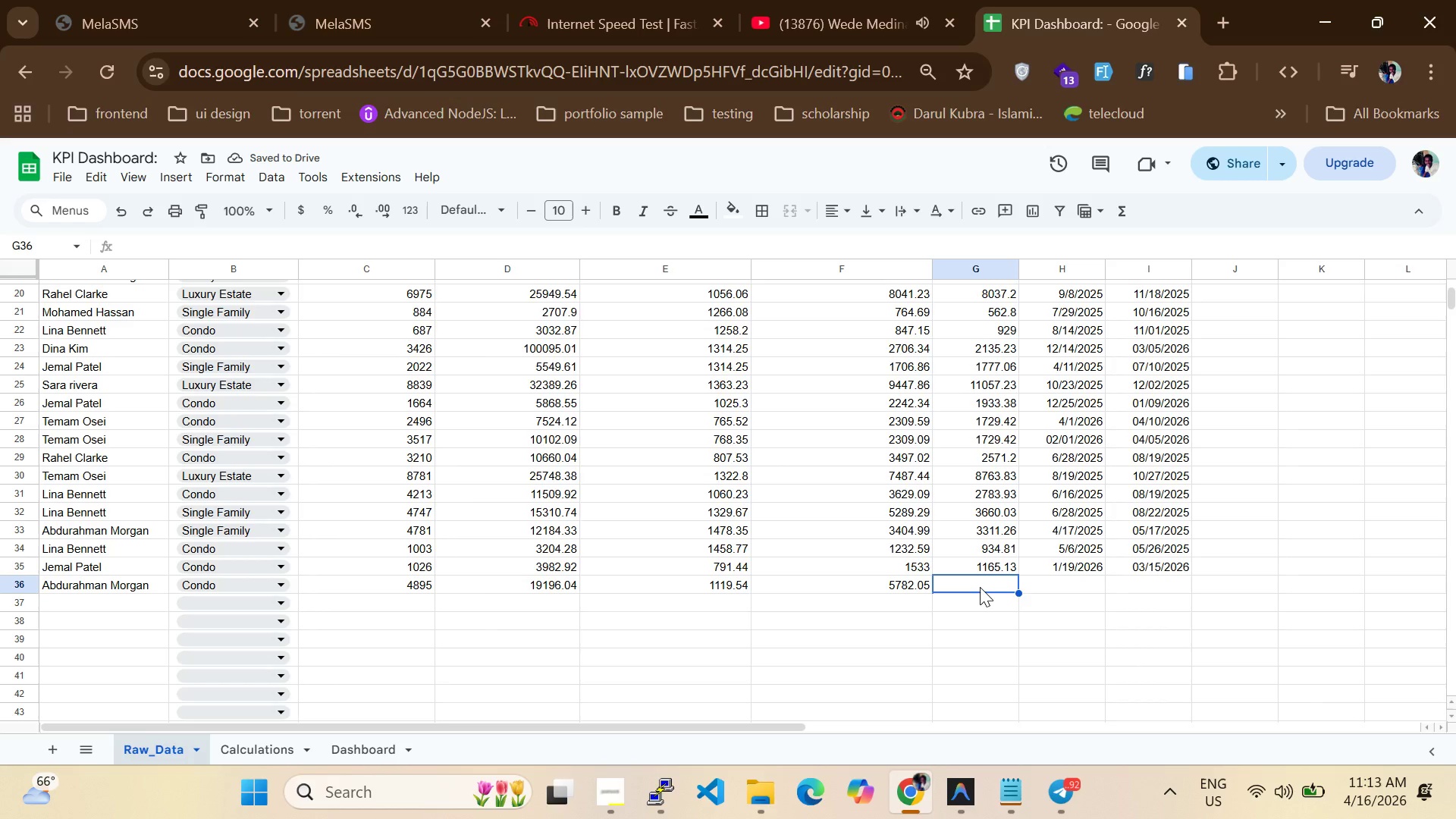 
type(6547.06)
 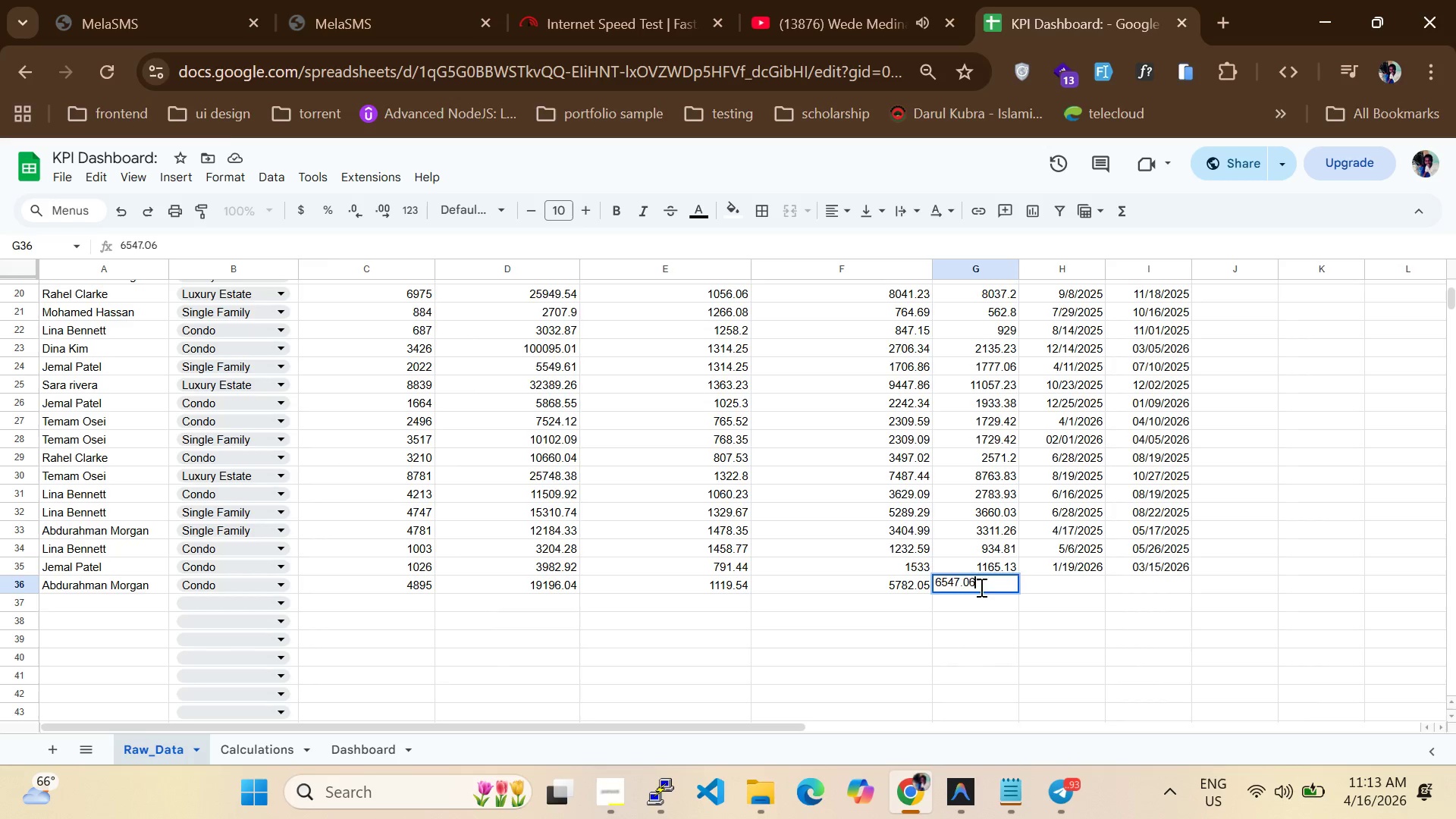 
key(Enter)
 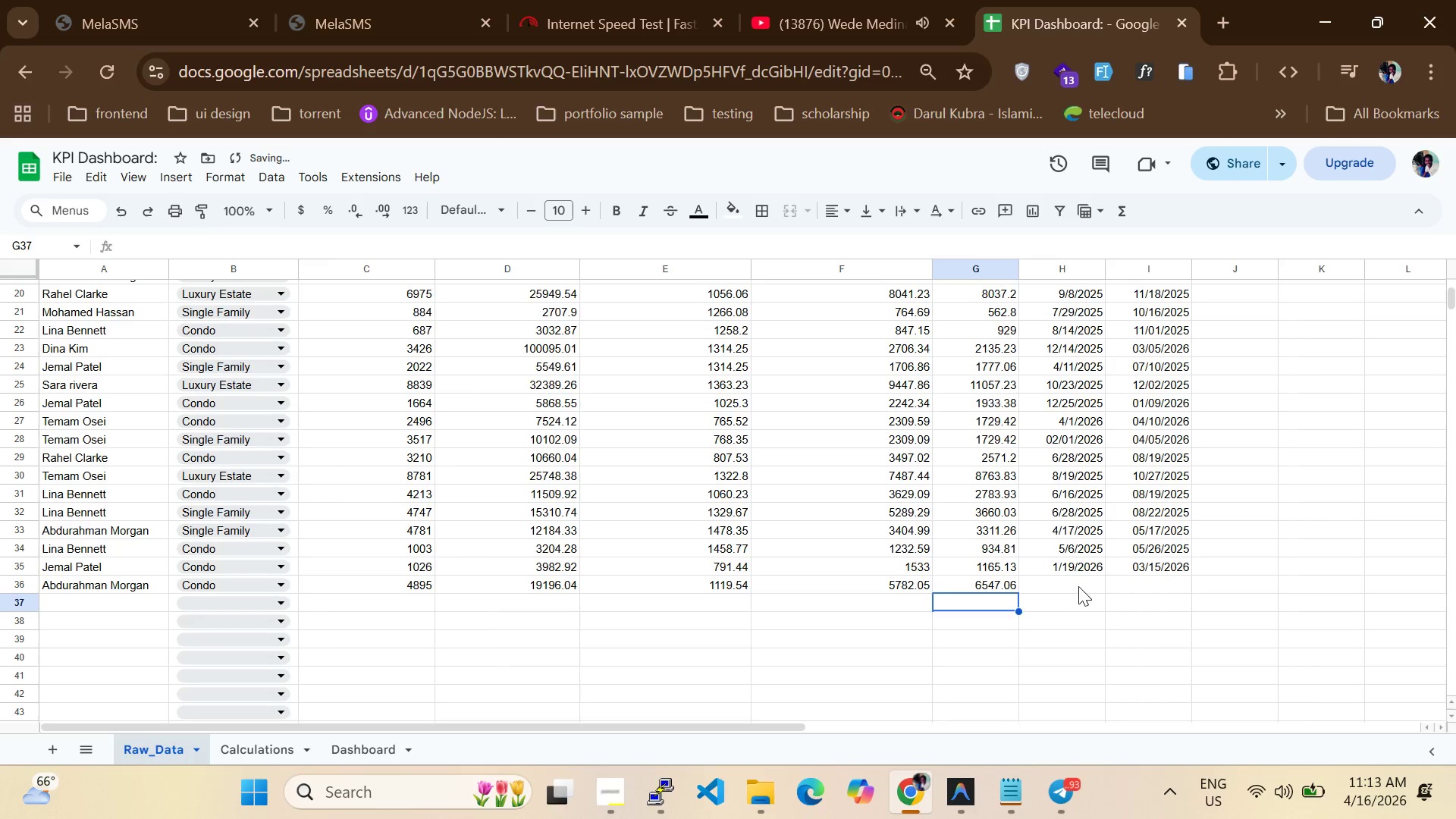 
left_click([1073, 583])
 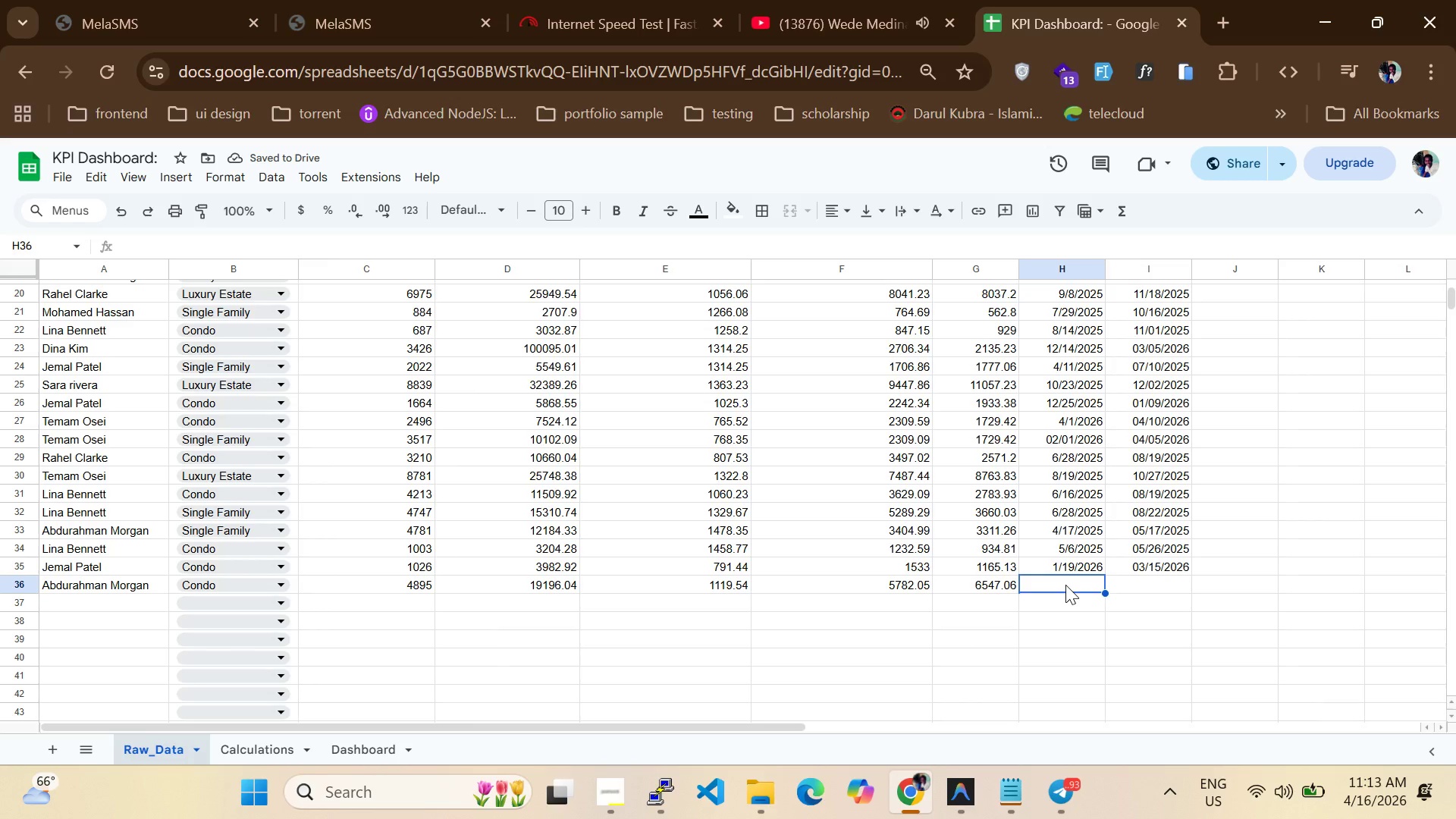 
type(07/14/2025)
 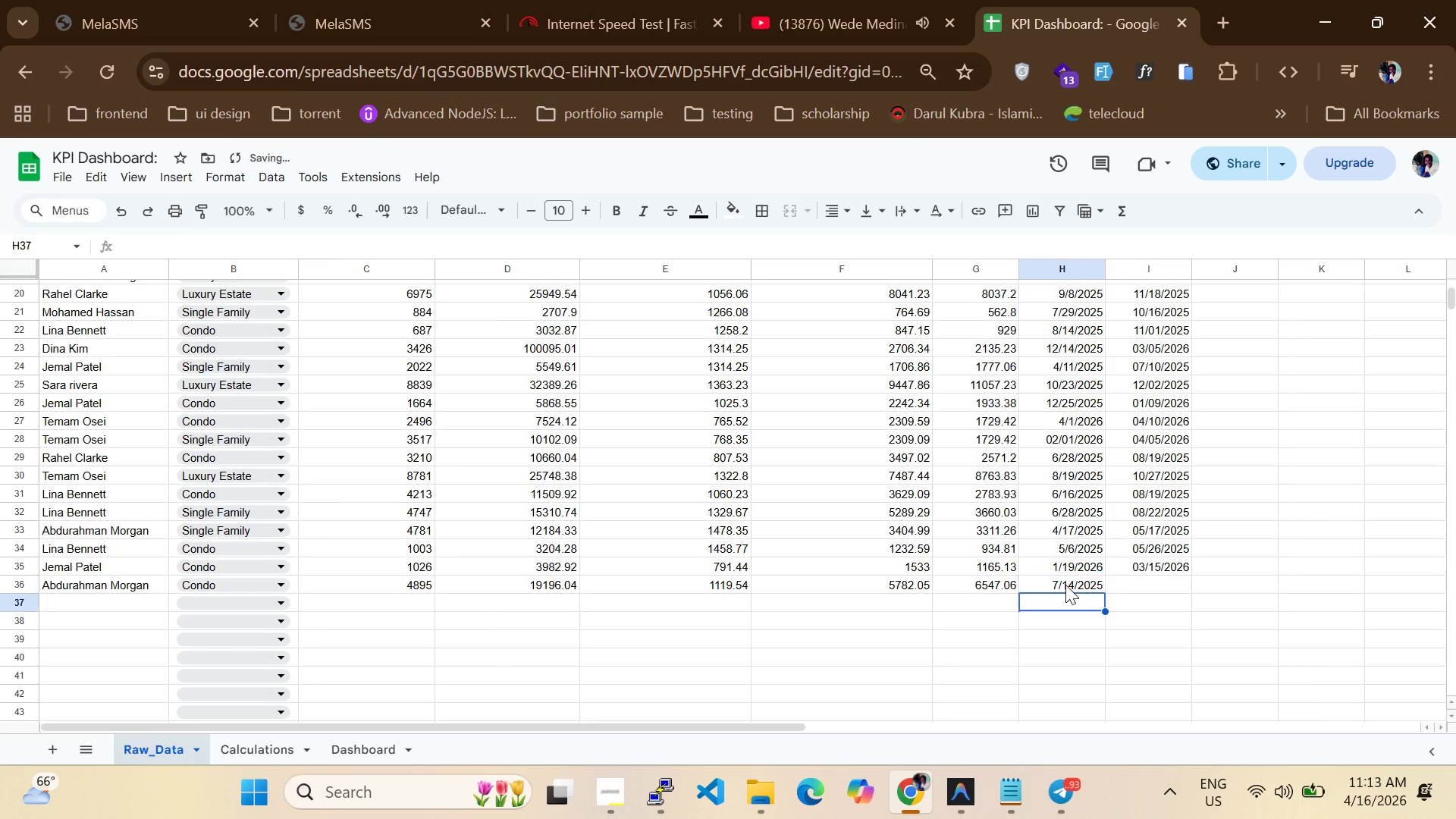 
key(Enter)
 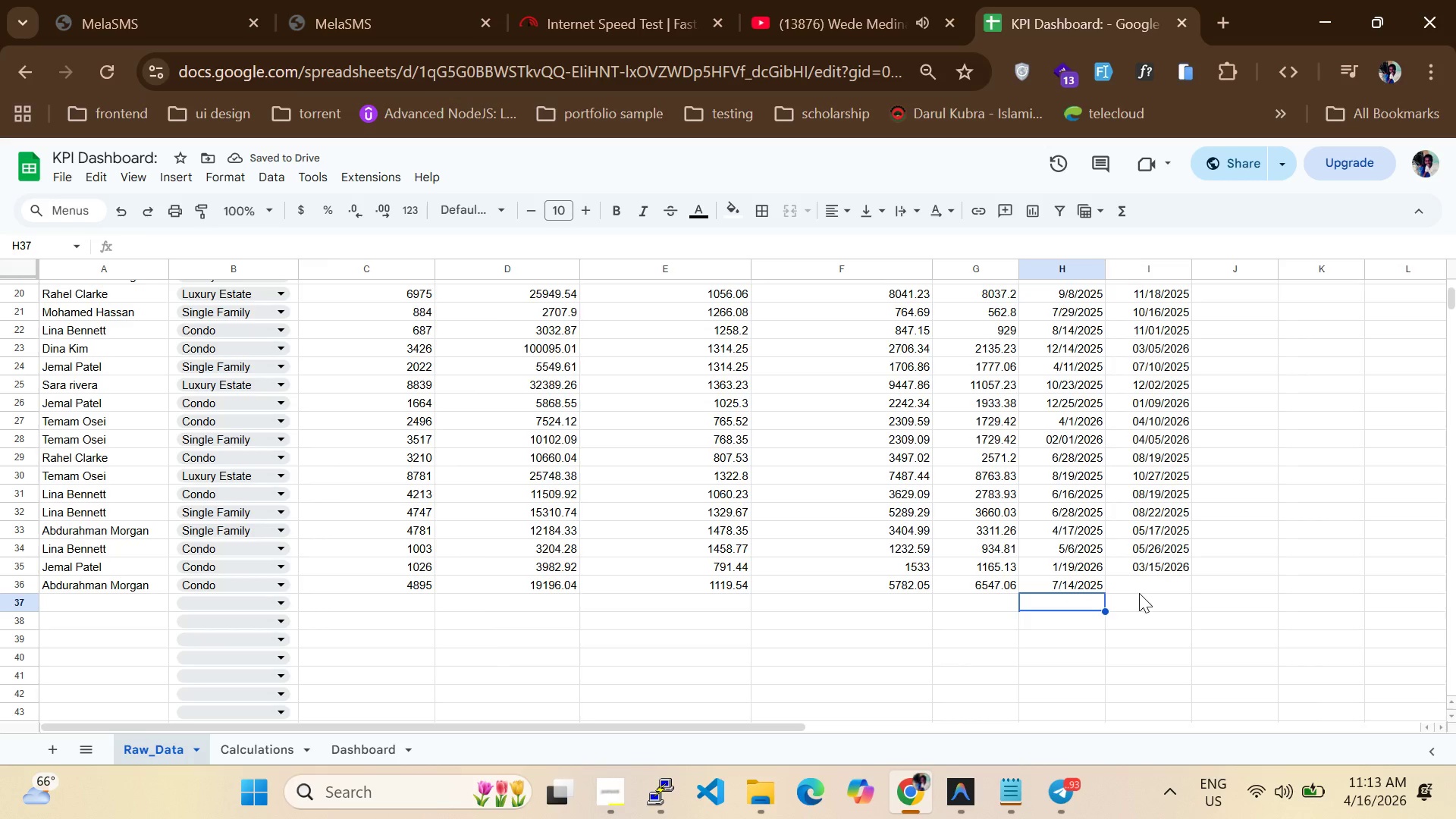 
left_click([1147, 591])
 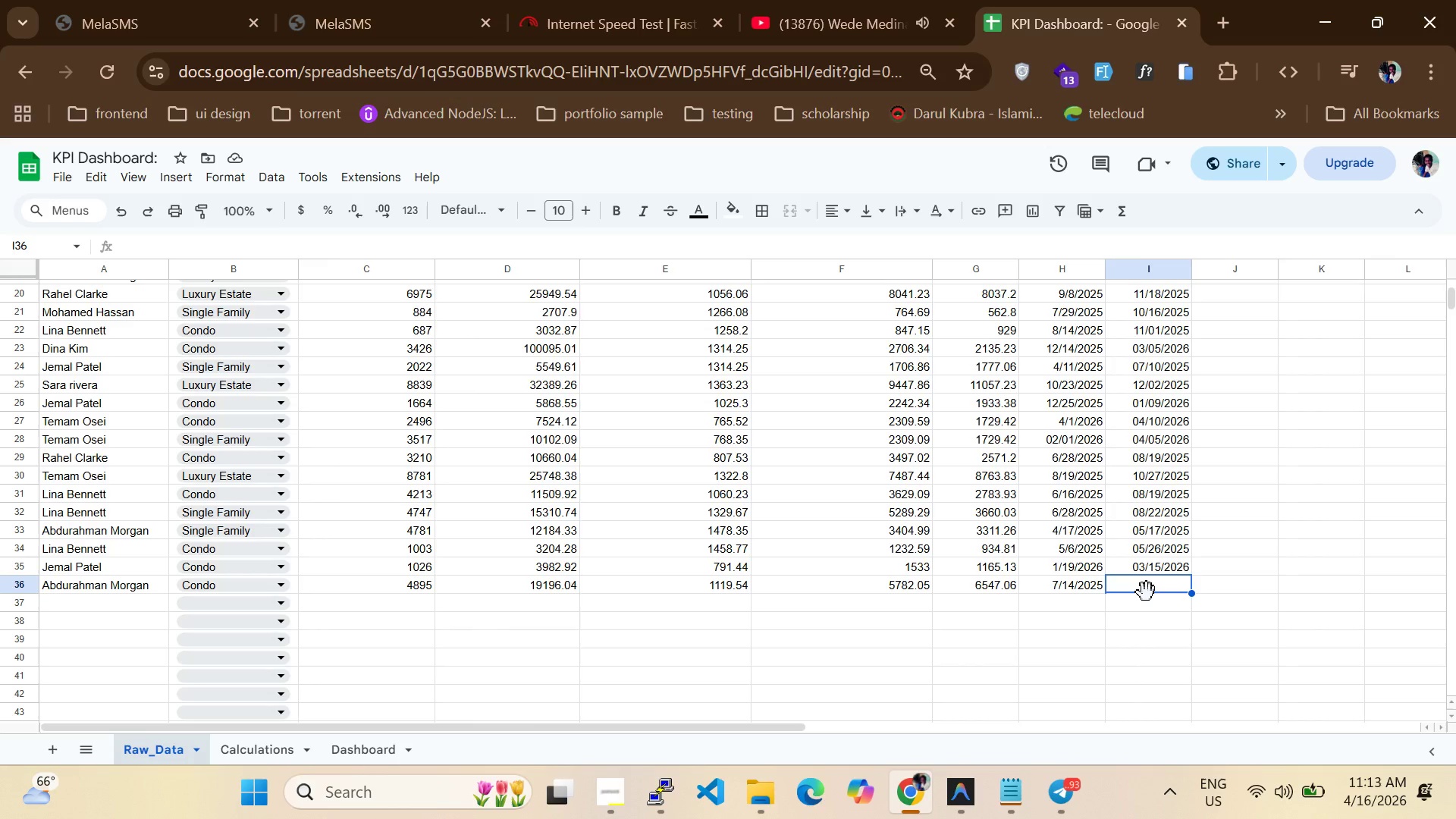 
type(09/06/2025)
 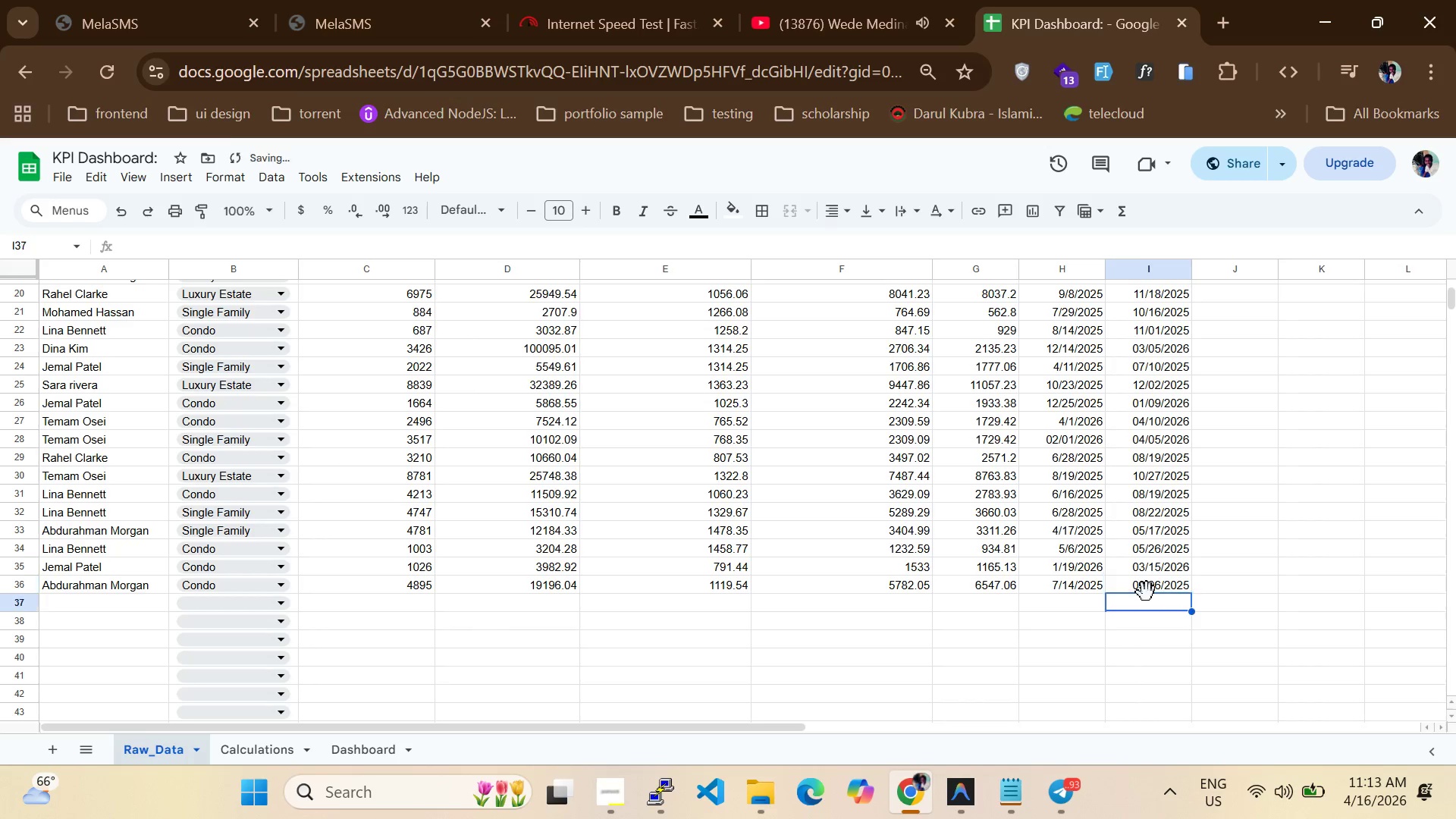 
key(Enter)
 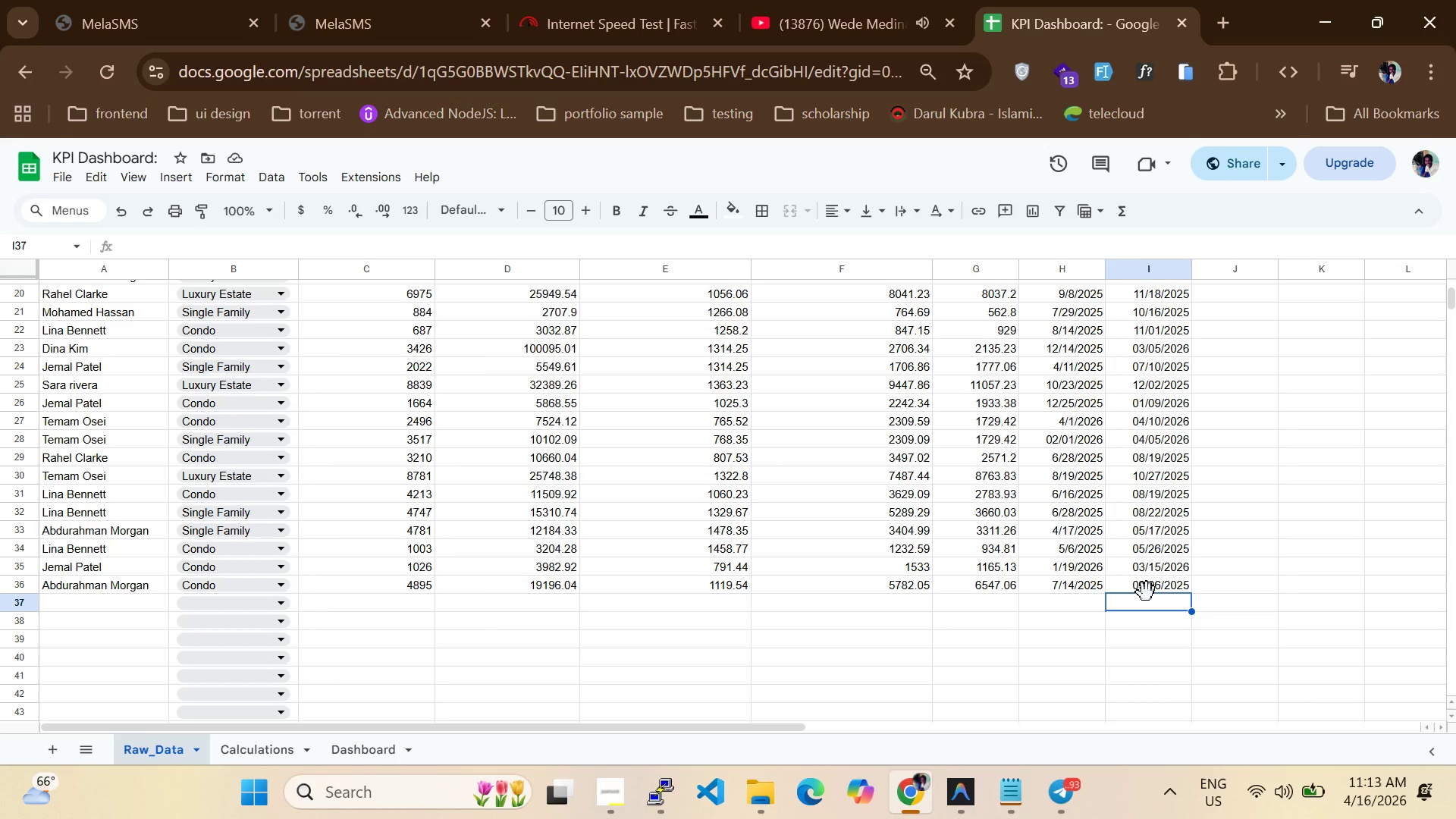 
wait(12.91)
 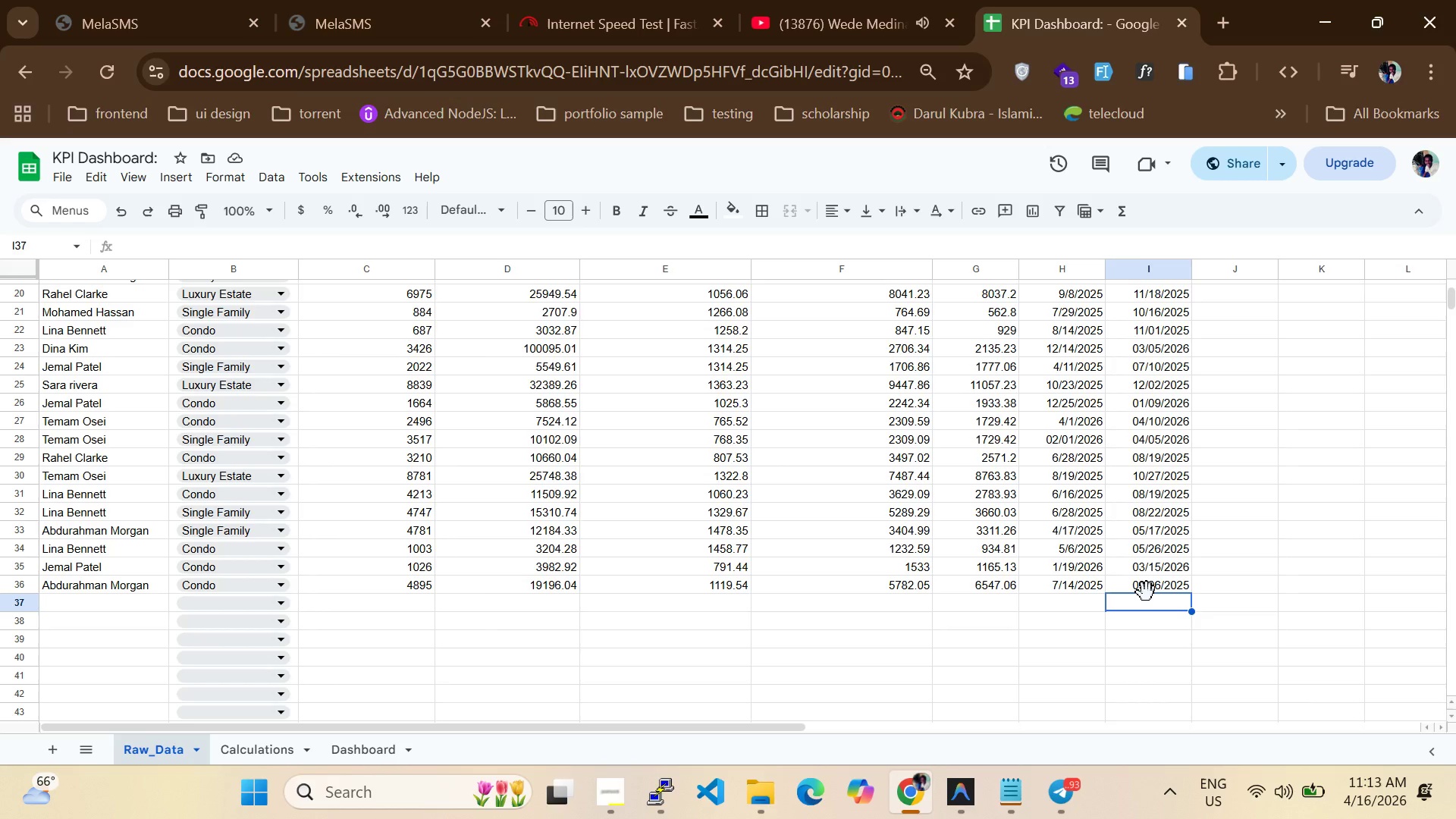 
left_click([102, 600])
 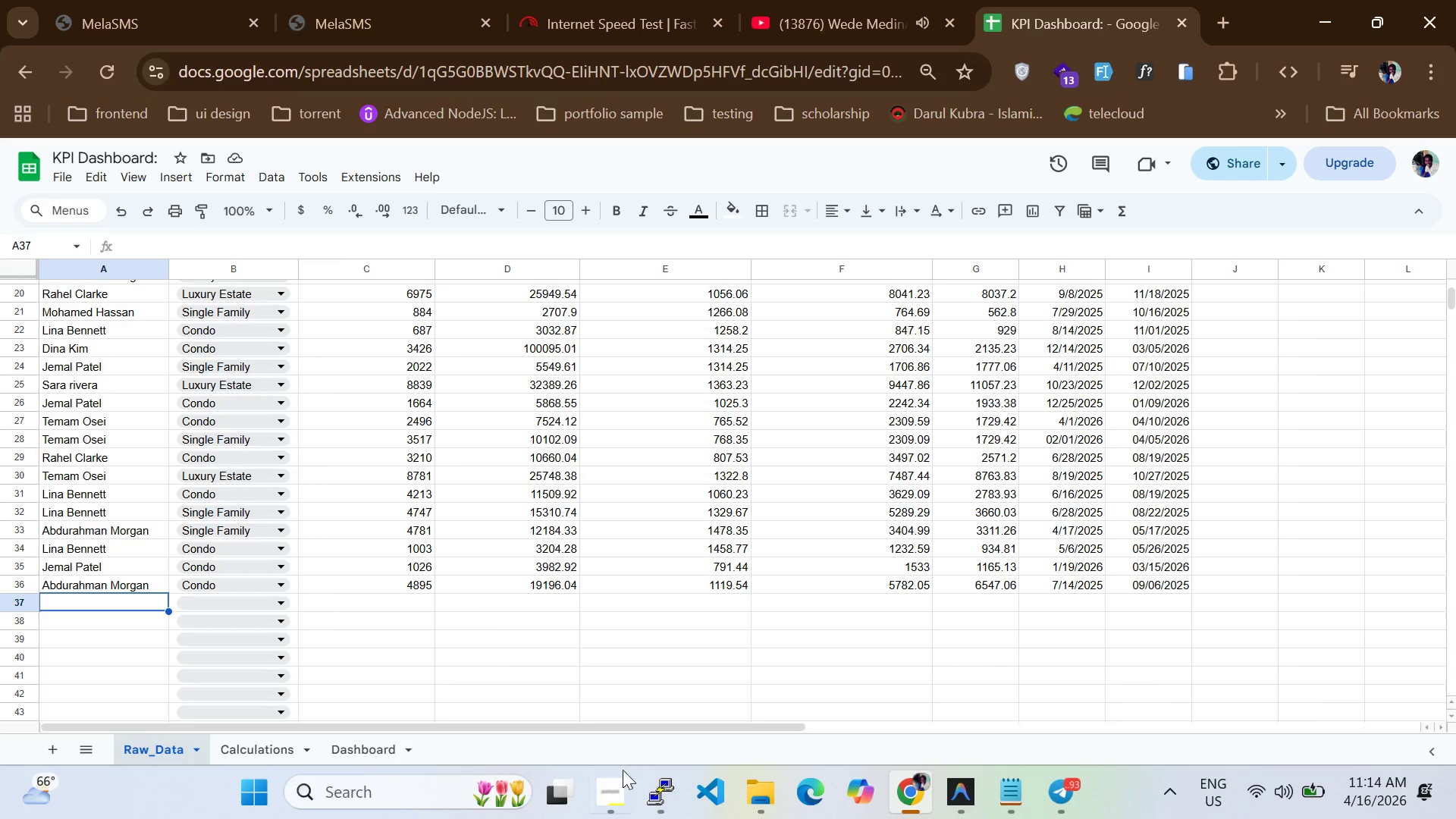 
left_click([623, 783])